 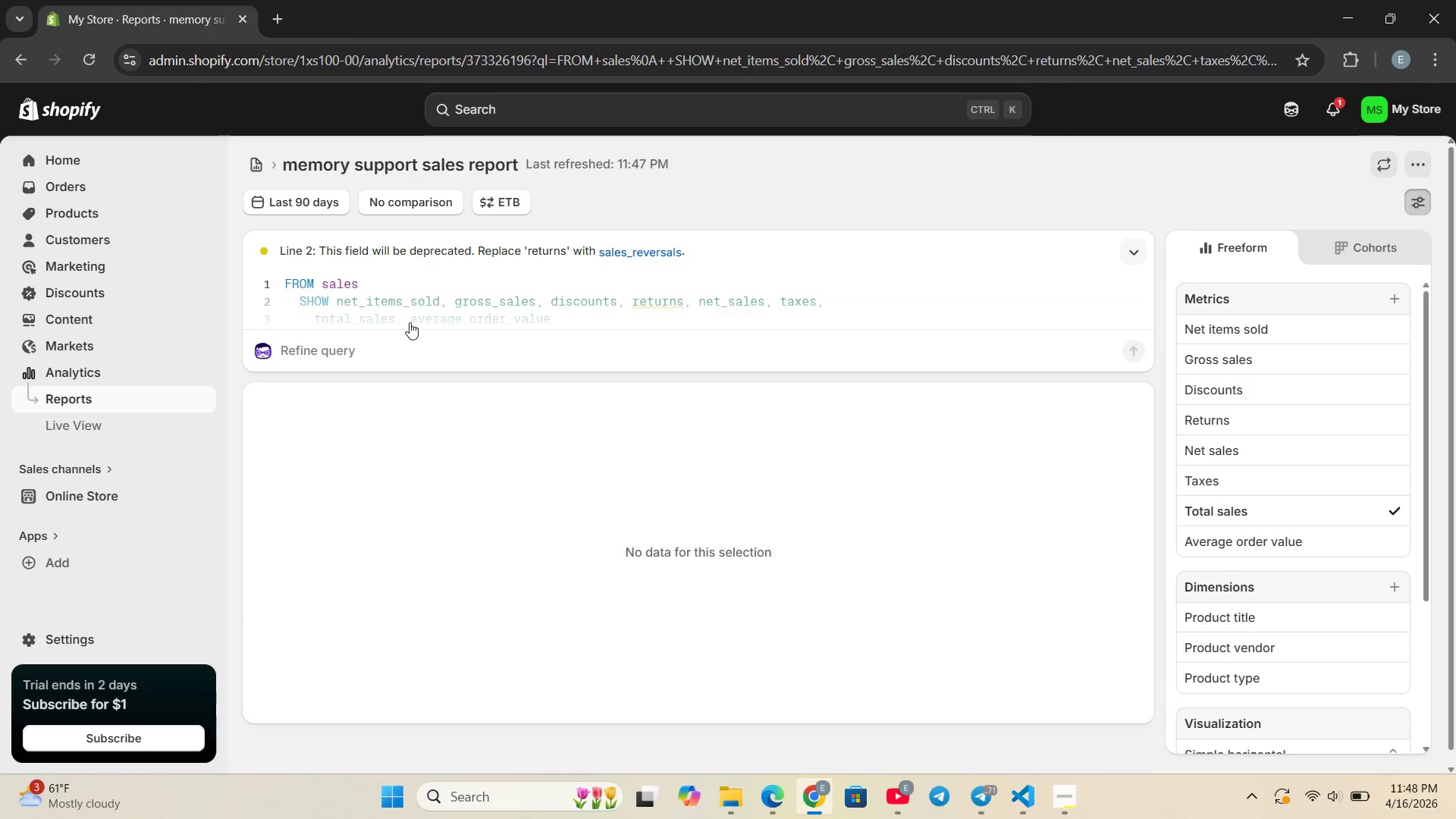 
right_click([1335, 722])
 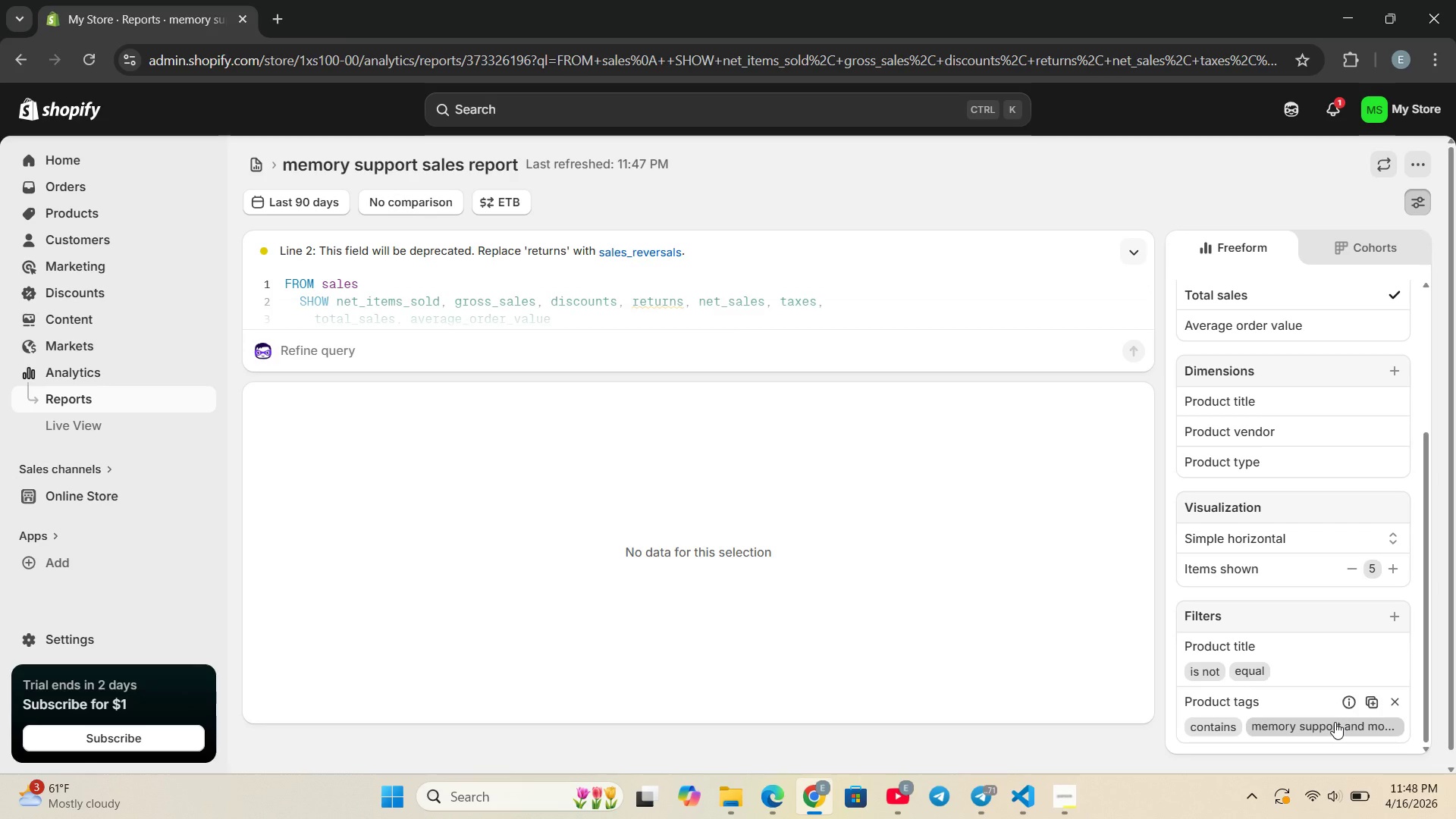 
double_click([1335, 722])
 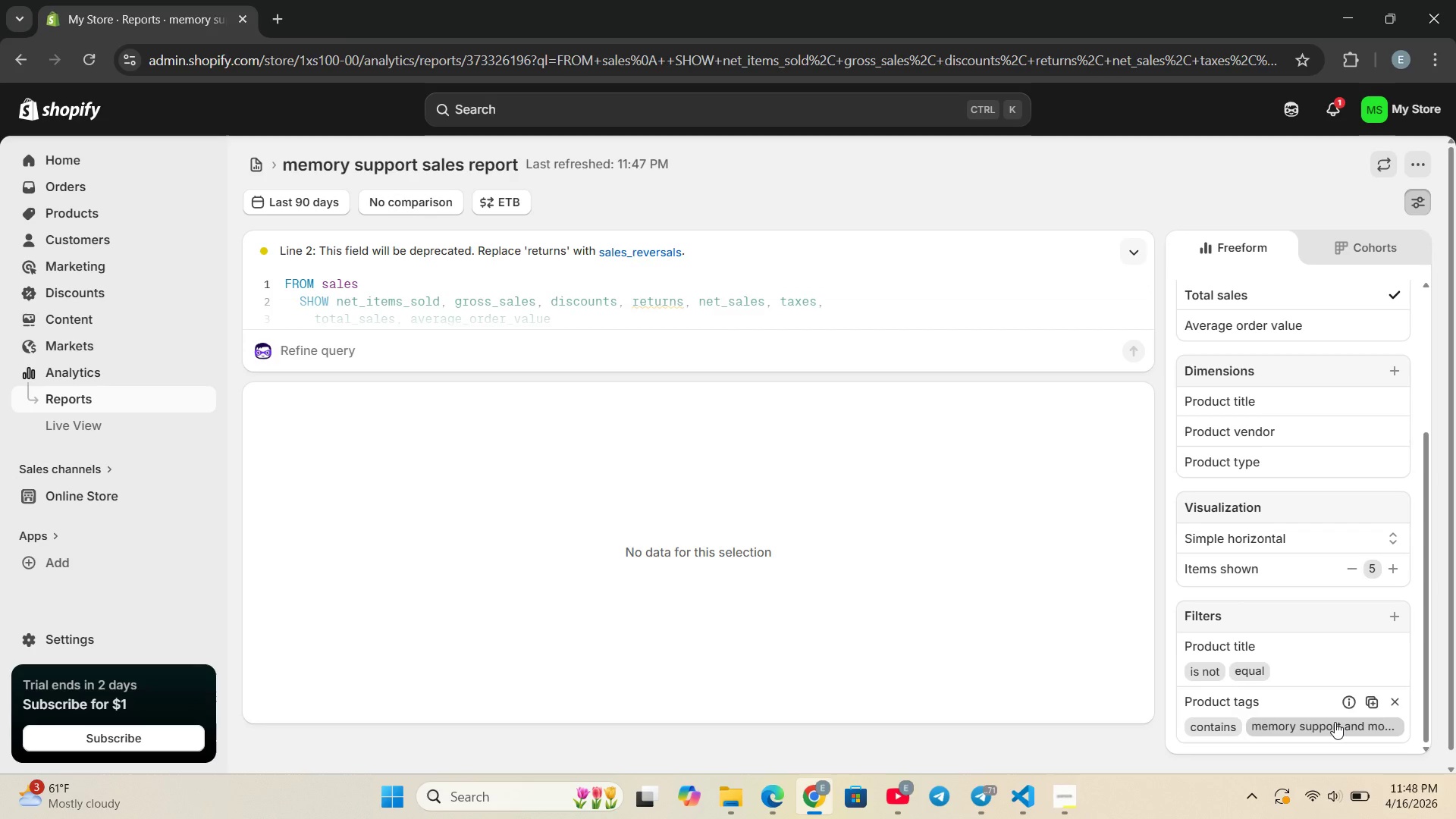 
left_click([1335, 722])
 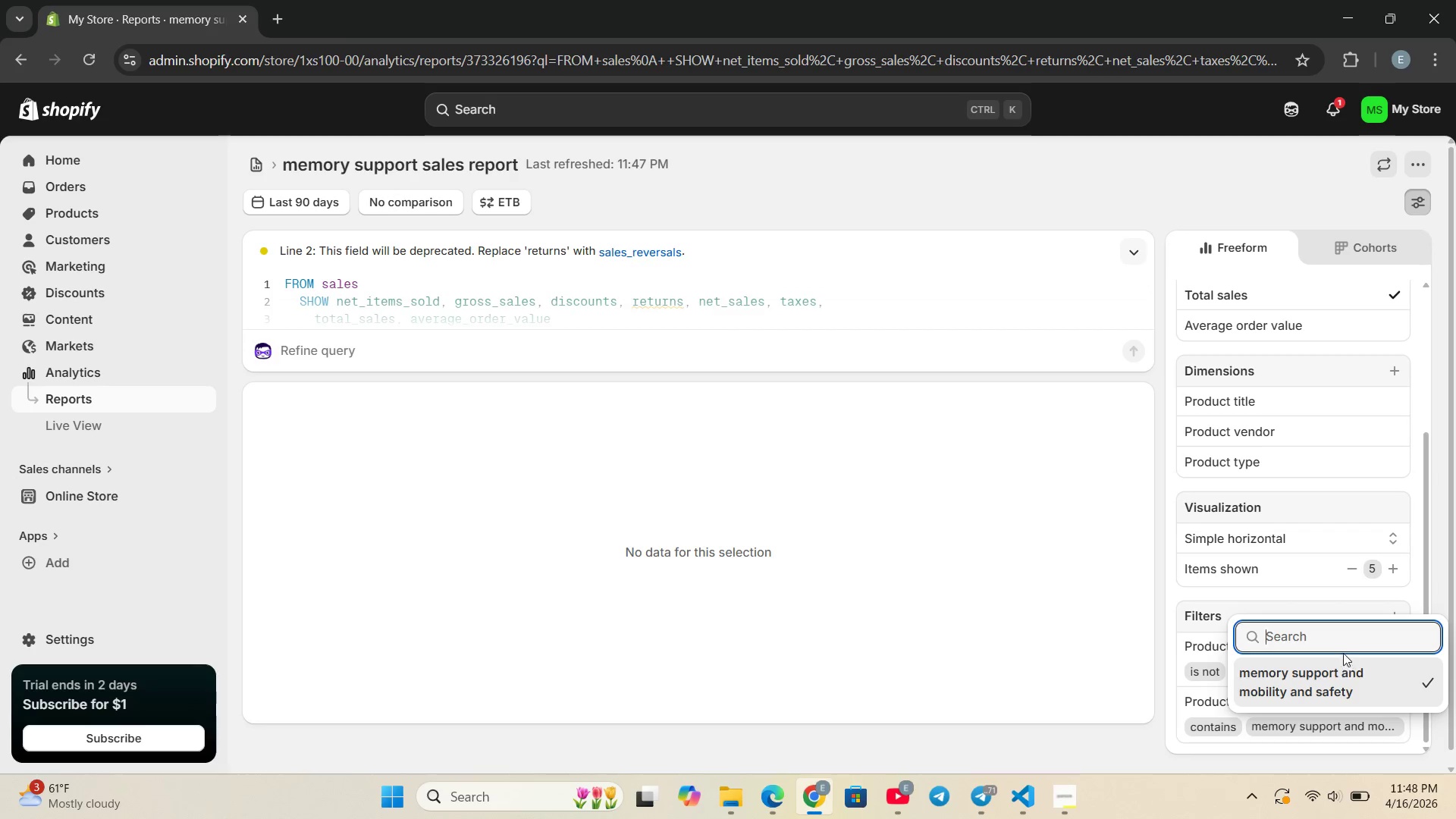 
left_click([1334, 646])
 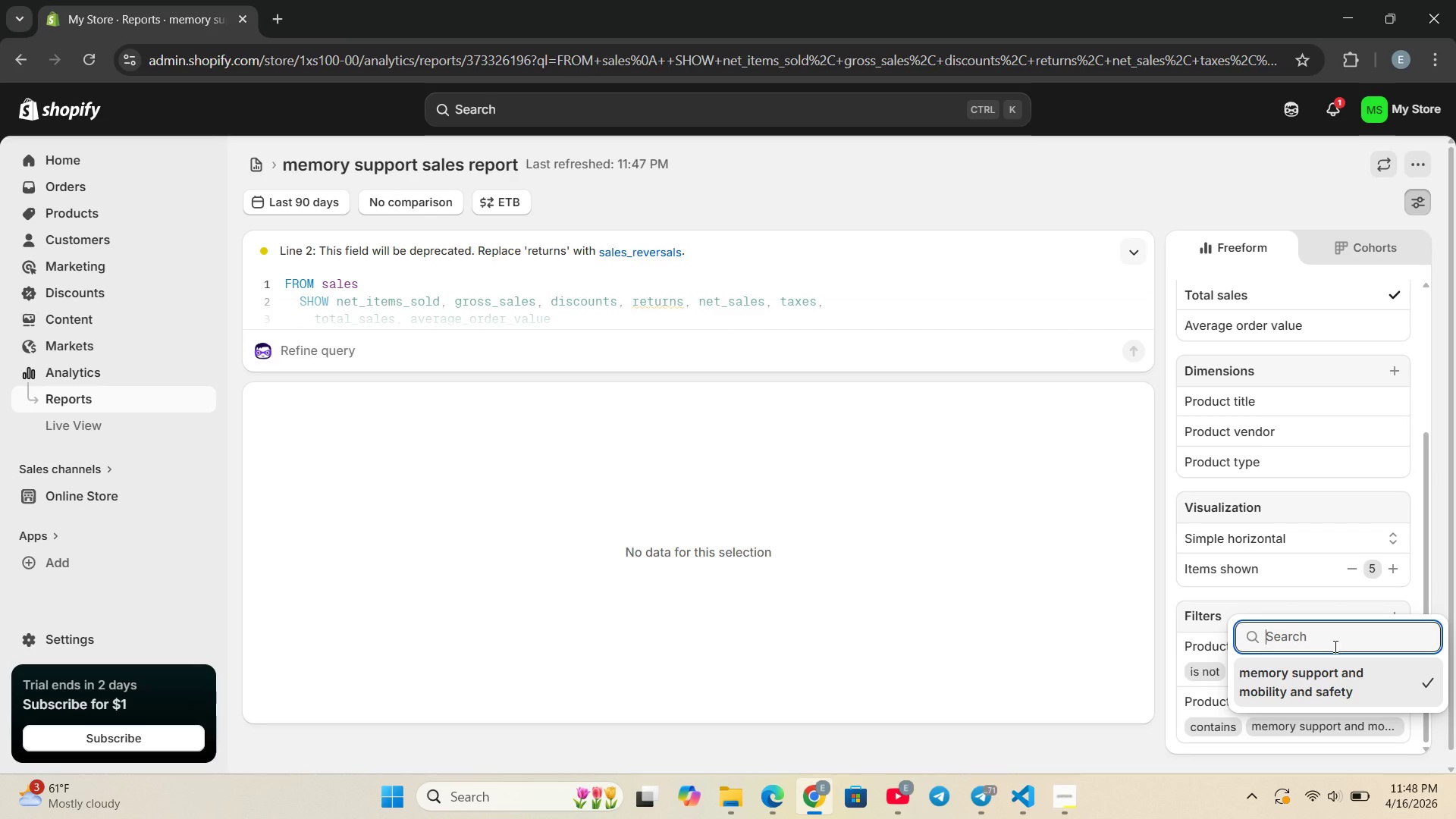 
type(memory support)
 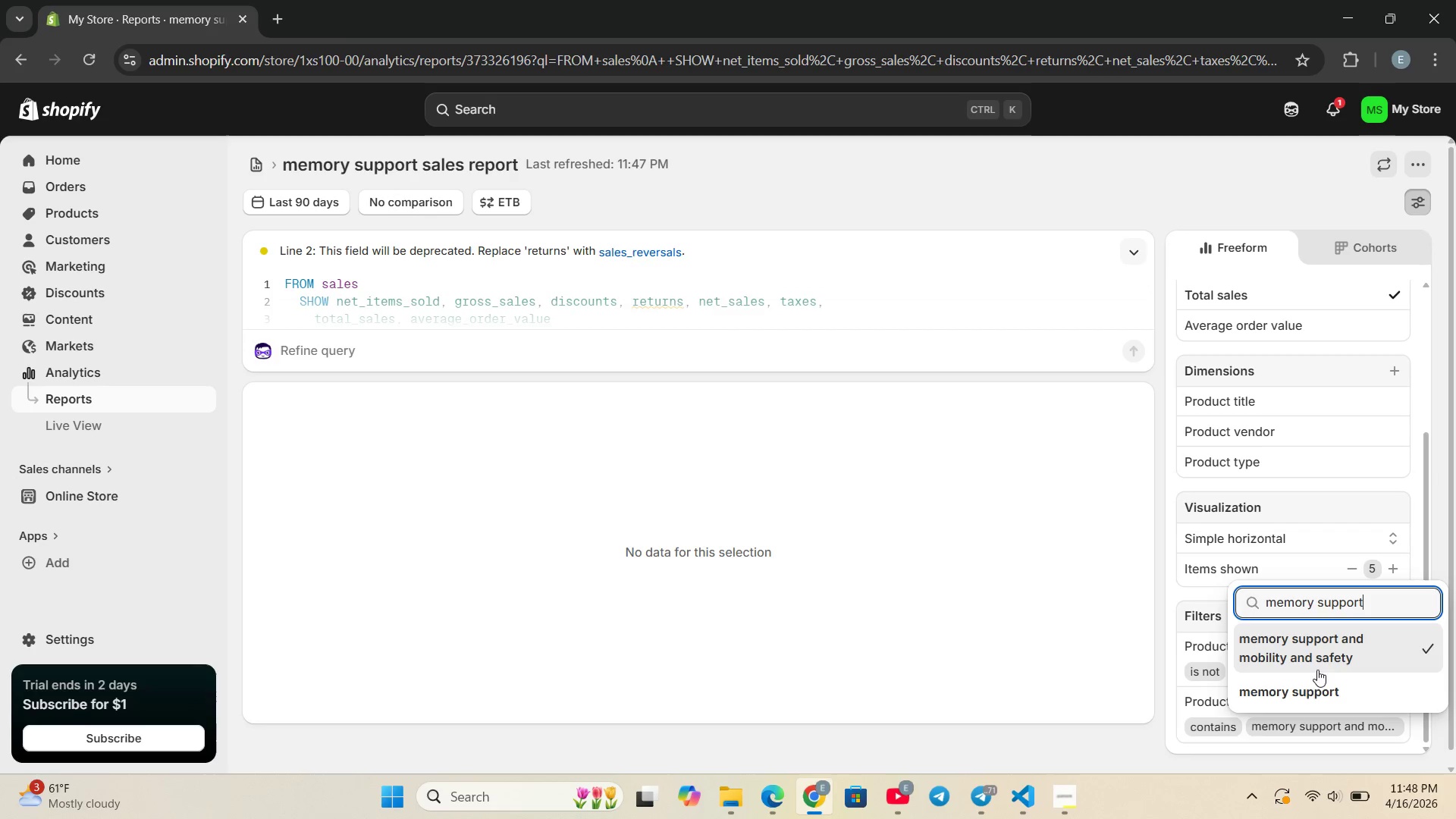 
left_click([1307, 688])
 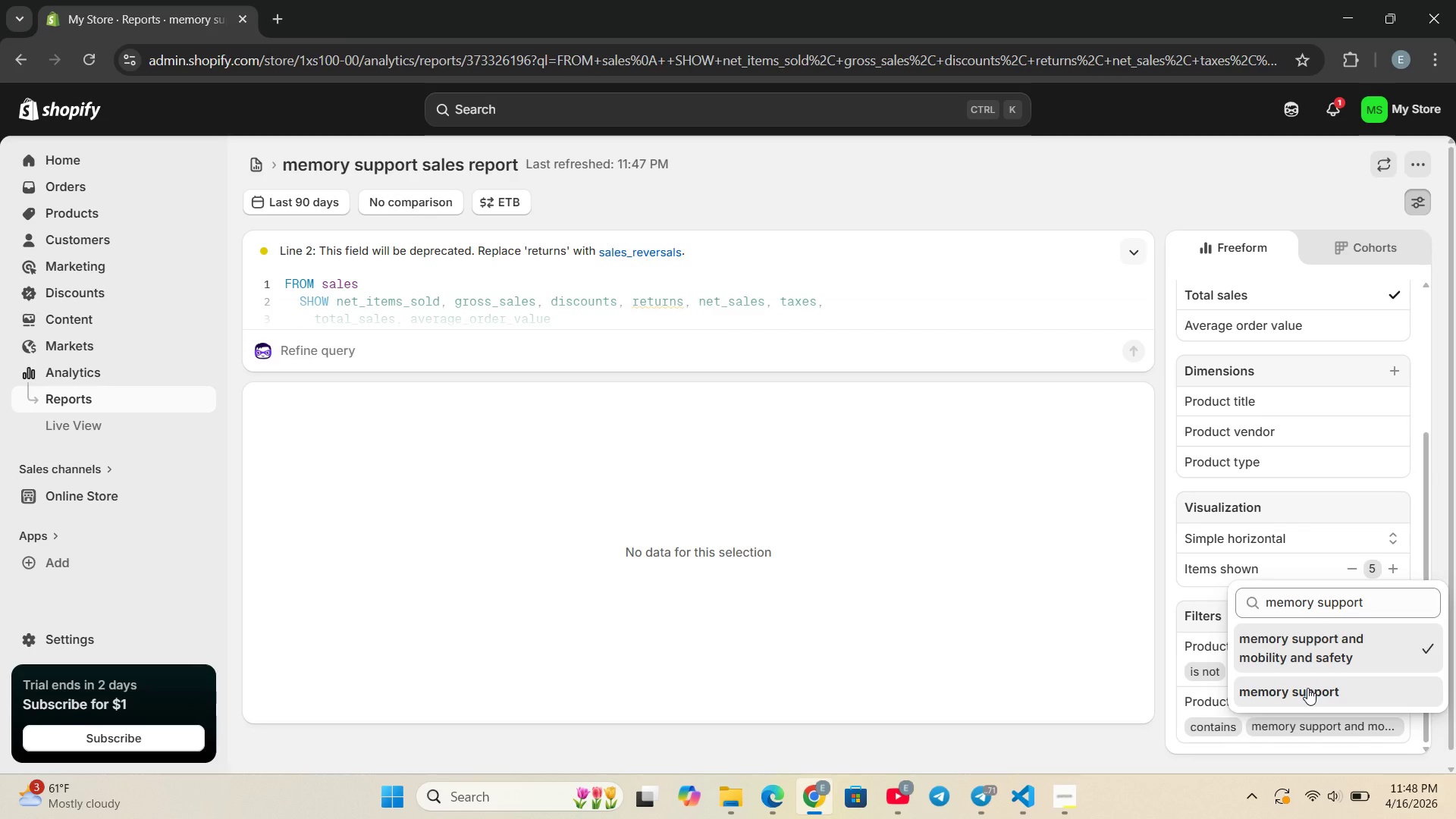 
left_click([1307, 688])
 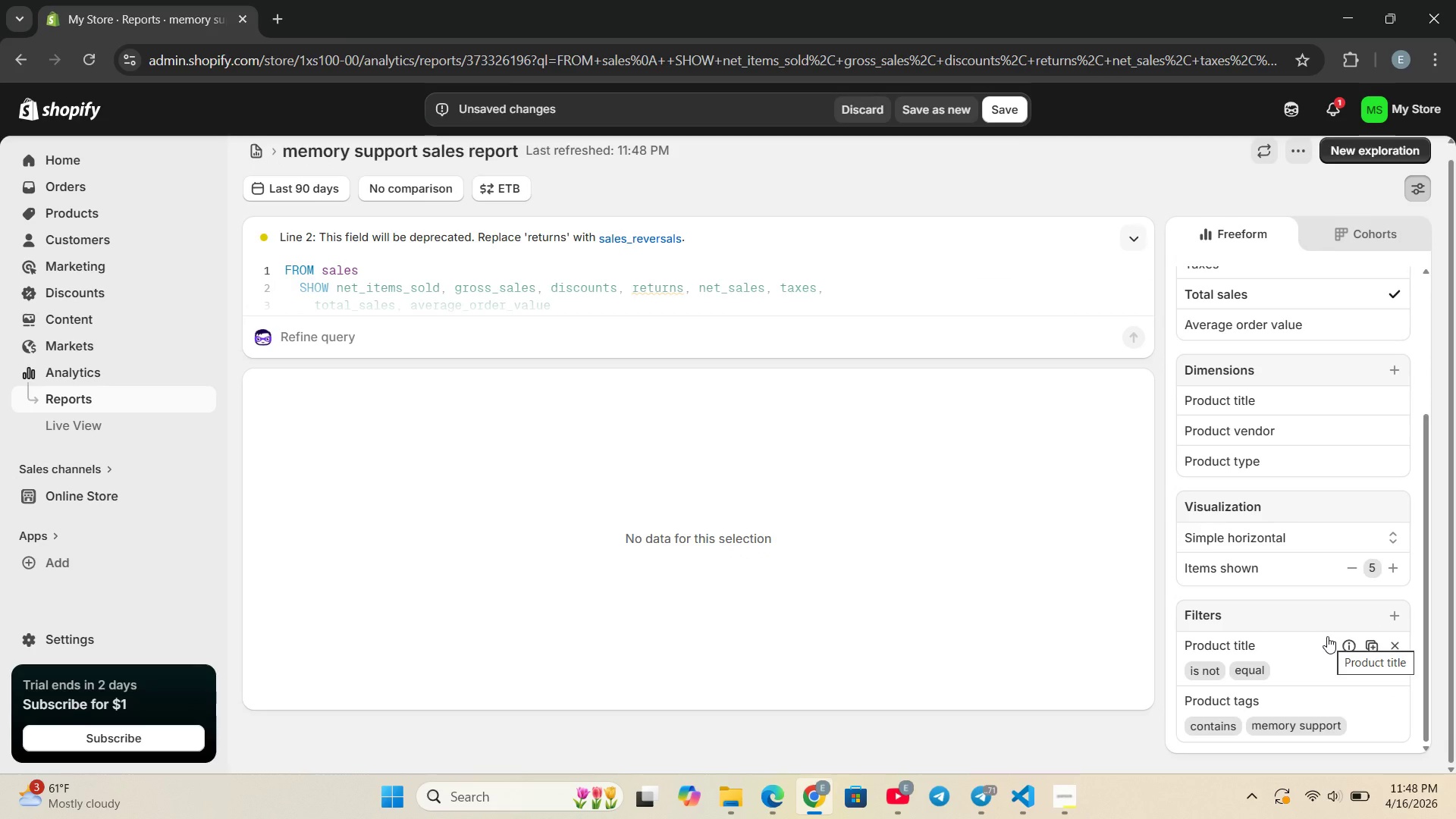 
wait(12.44)
 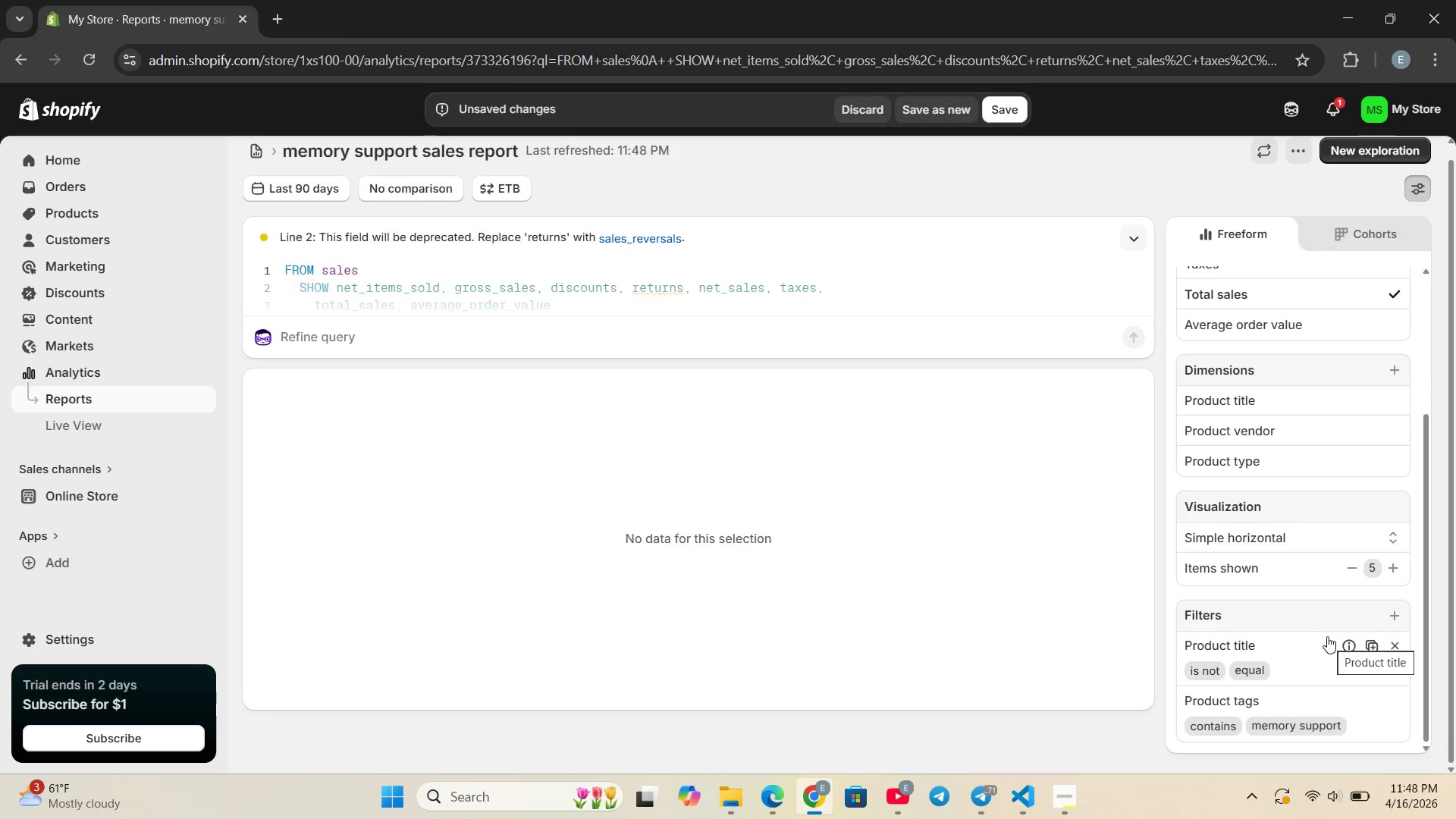 
left_click([1397, 702])
 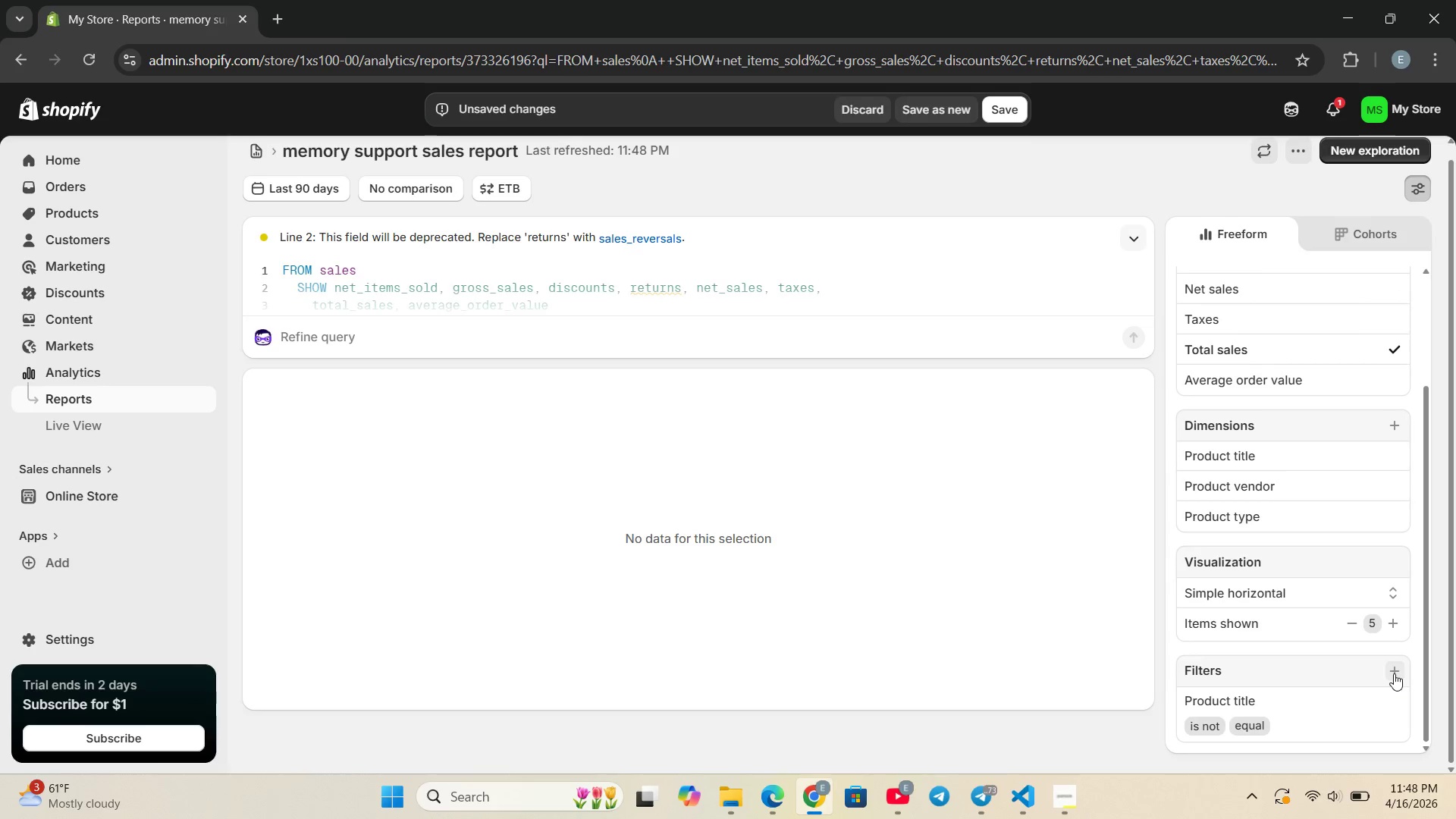 
left_click([1395, 700])
 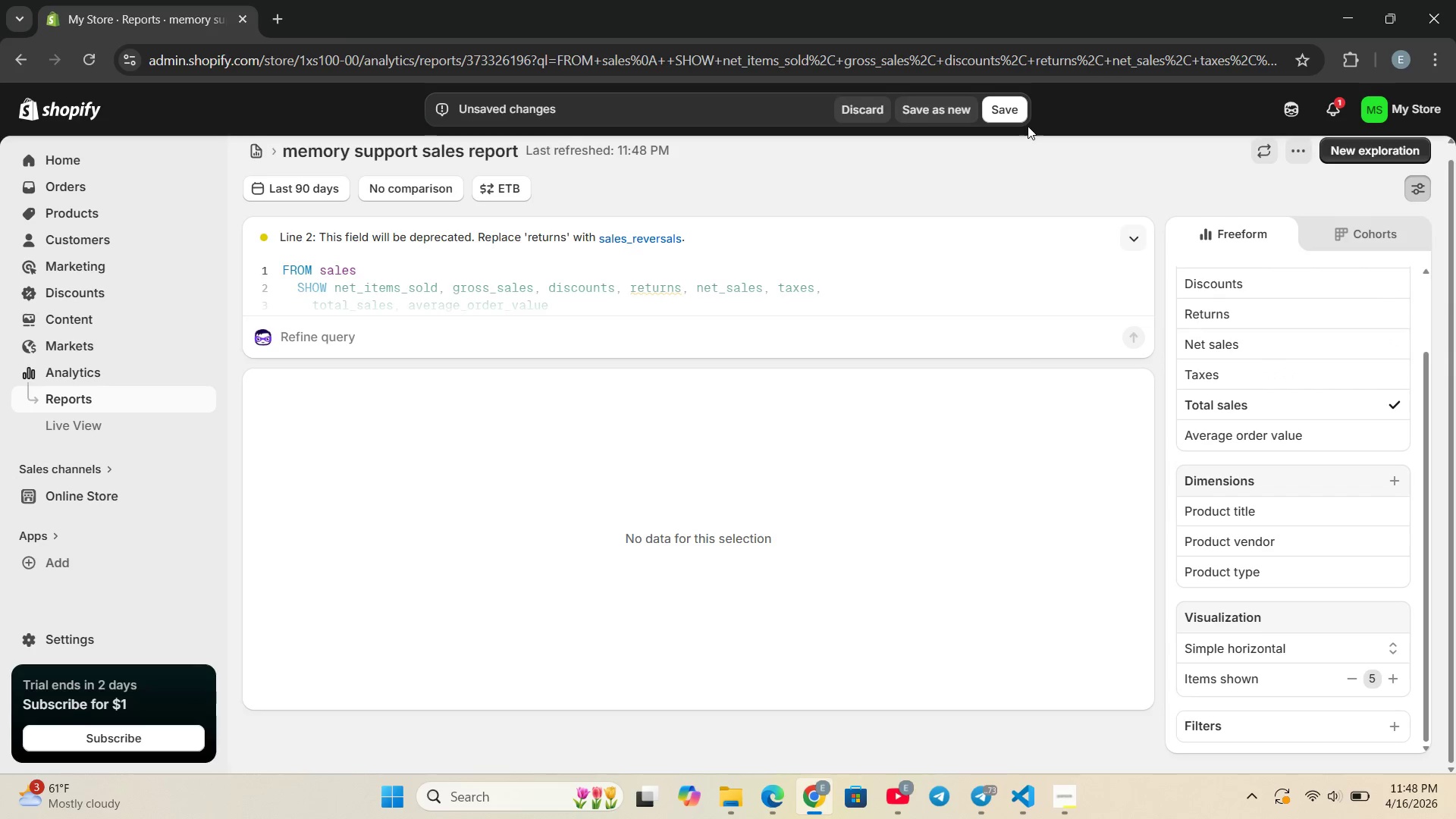 
left_click([996, 107])
 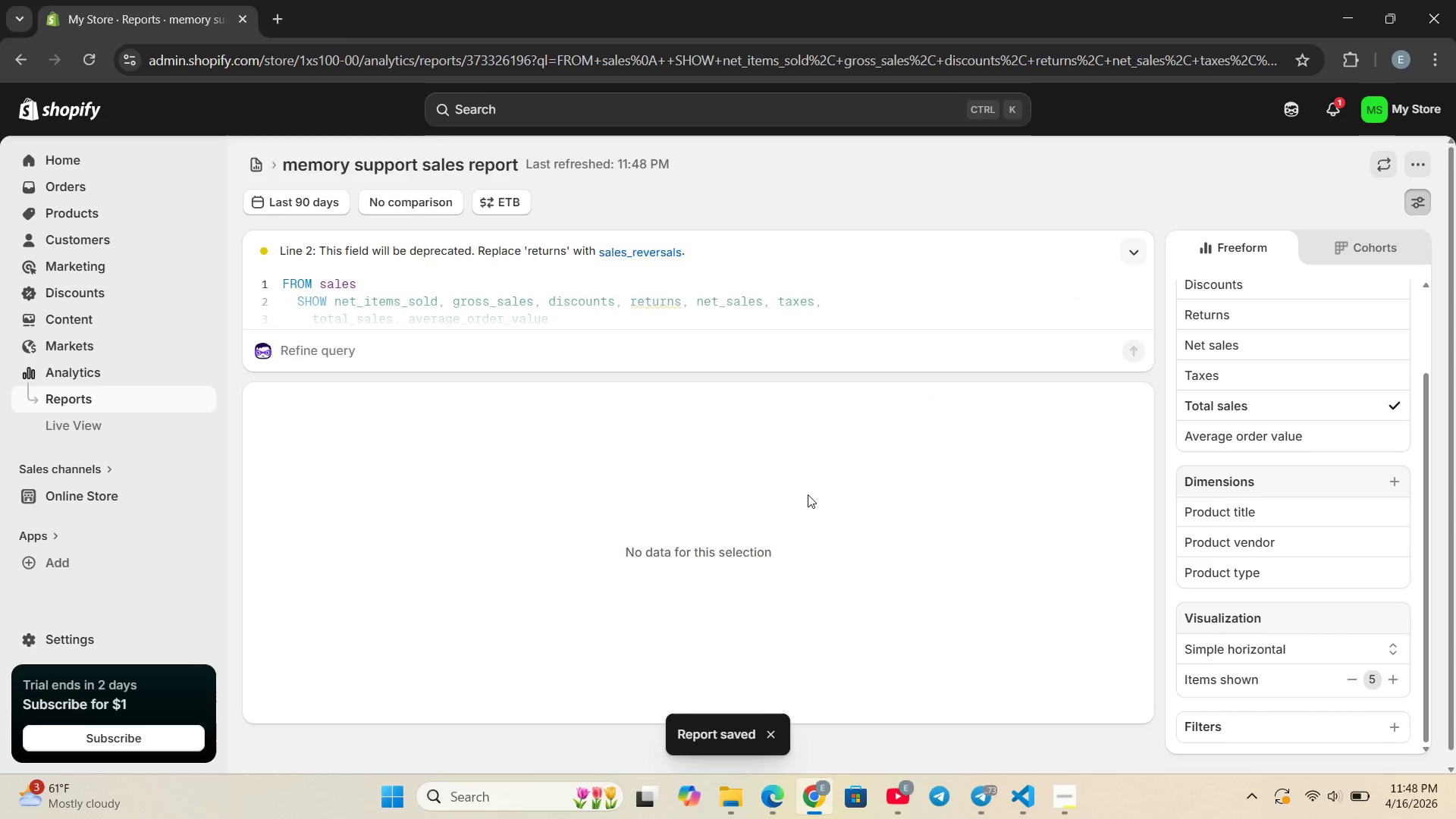 
wait(6.64)
 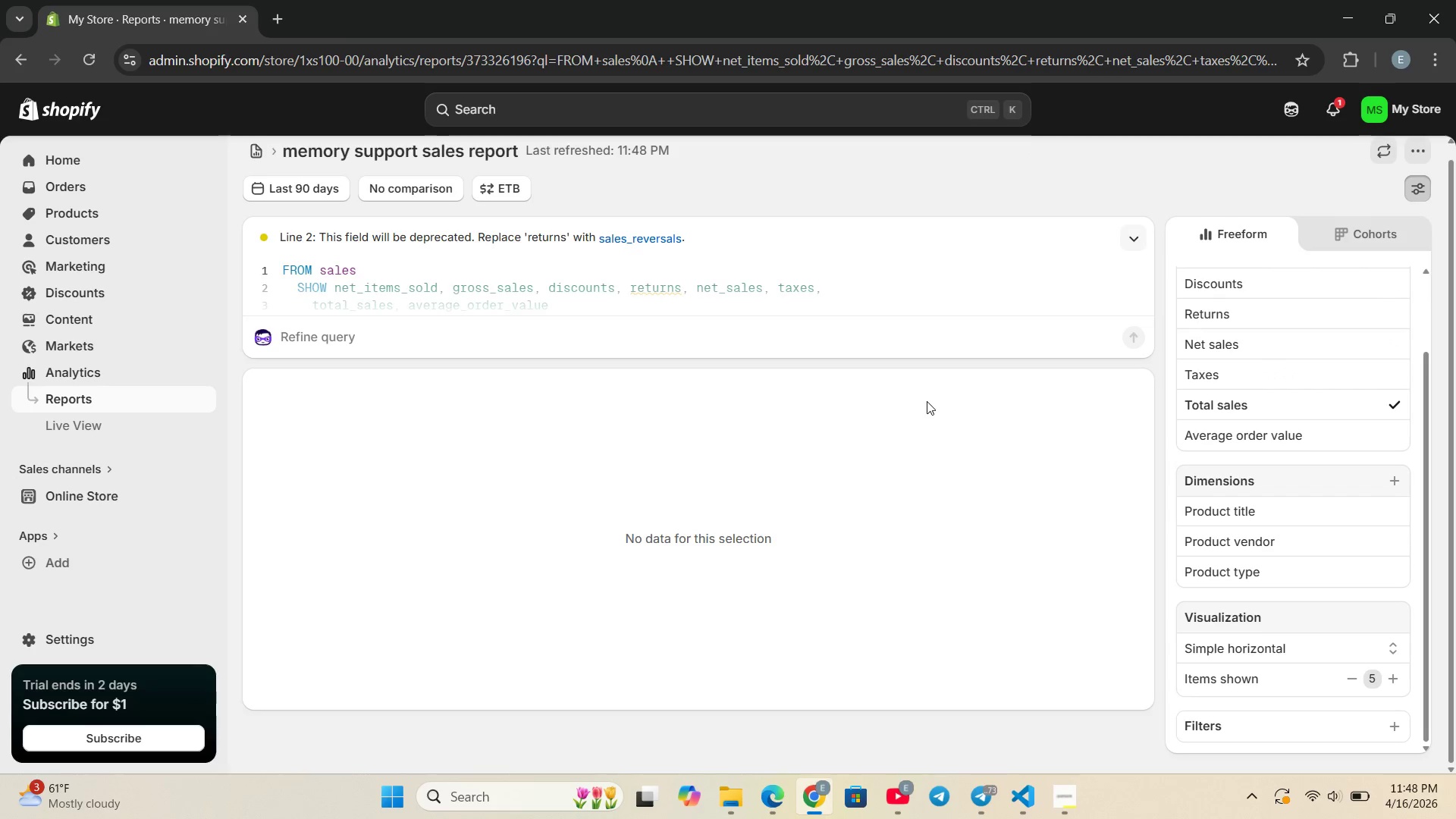 
left_click([86, 61])
 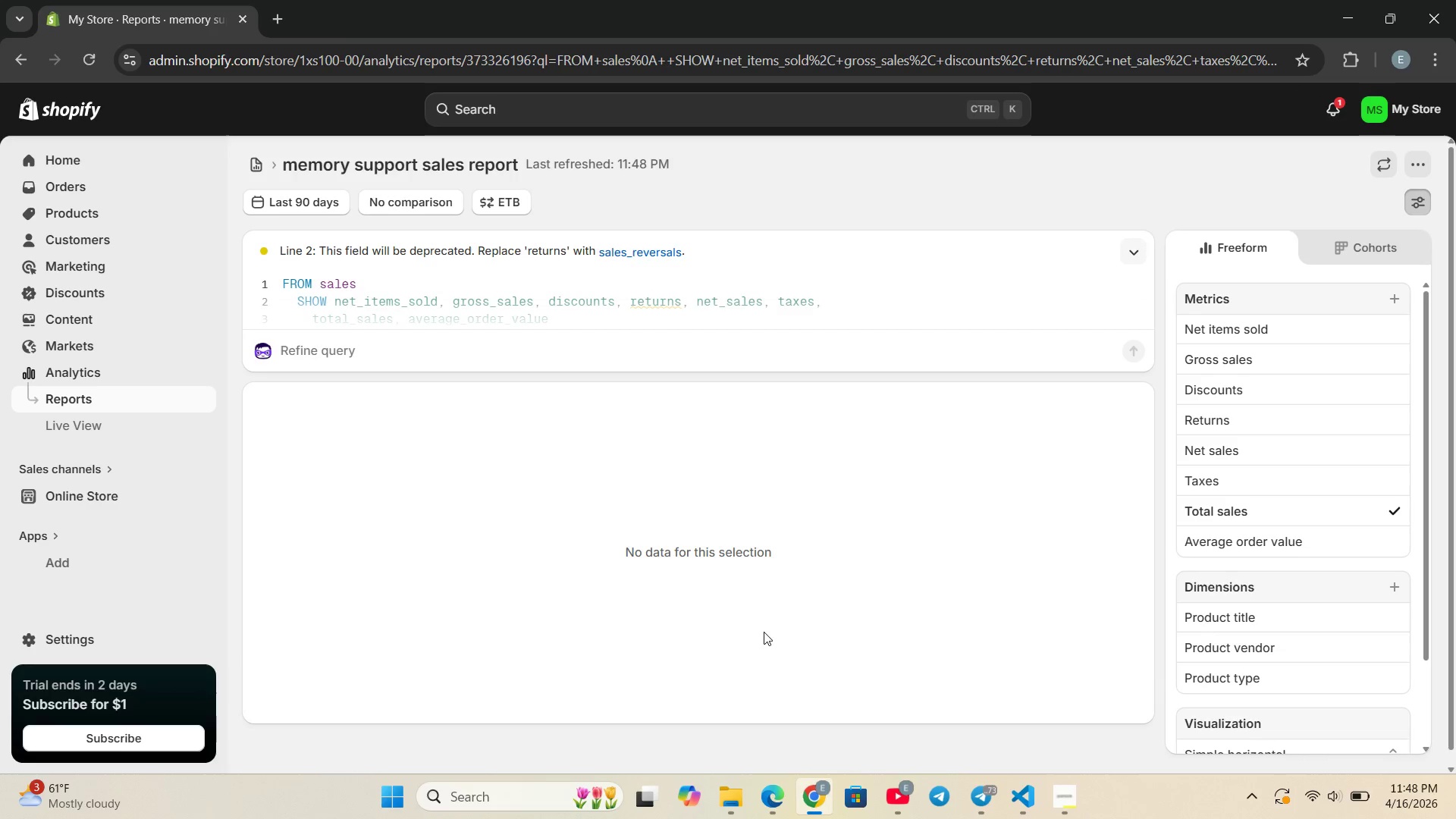 
wait(7.91)
 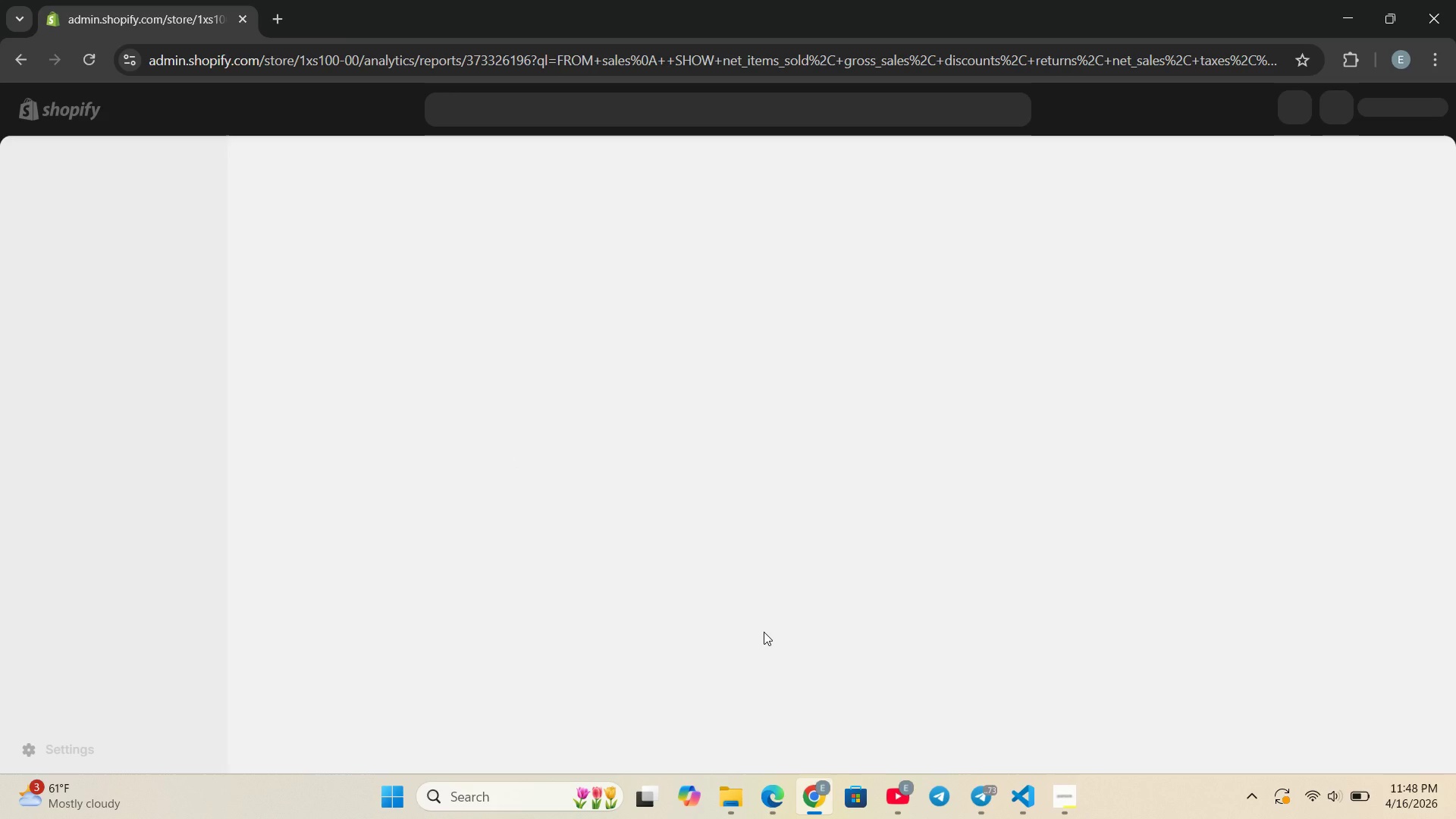 
mouse_move([1282, 682])
 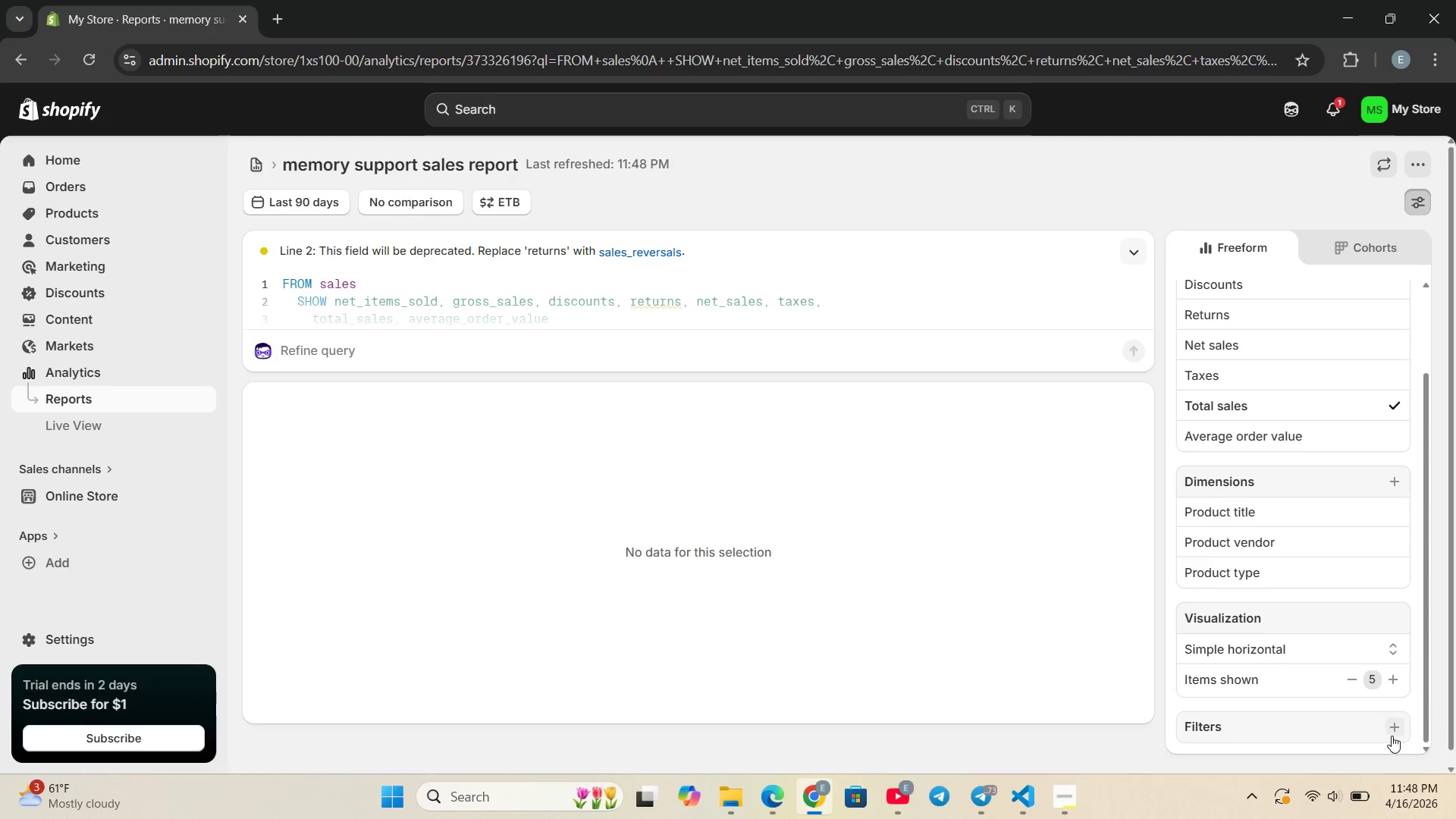 
left_click([1392, 735])
 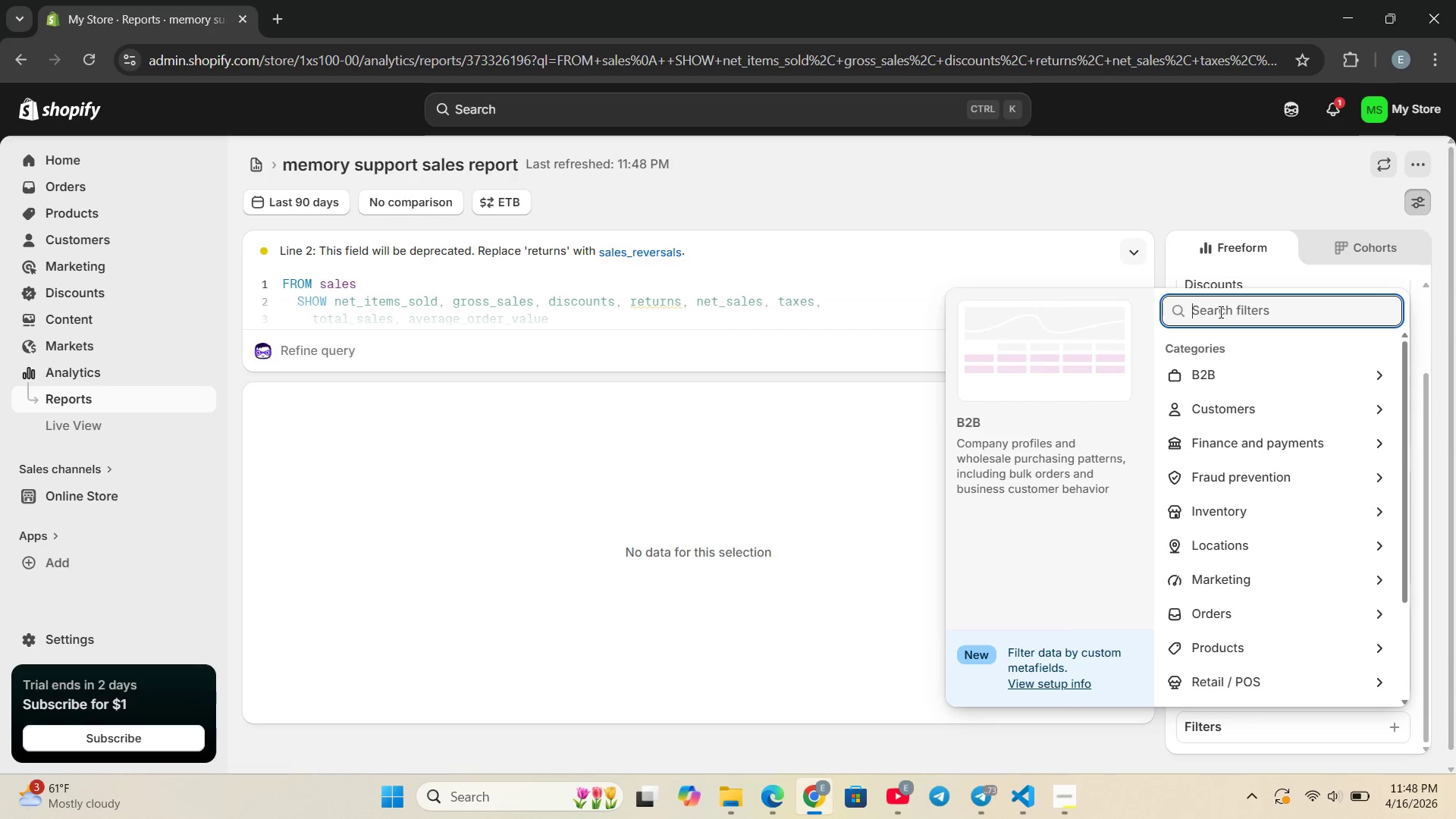 
key(P)
 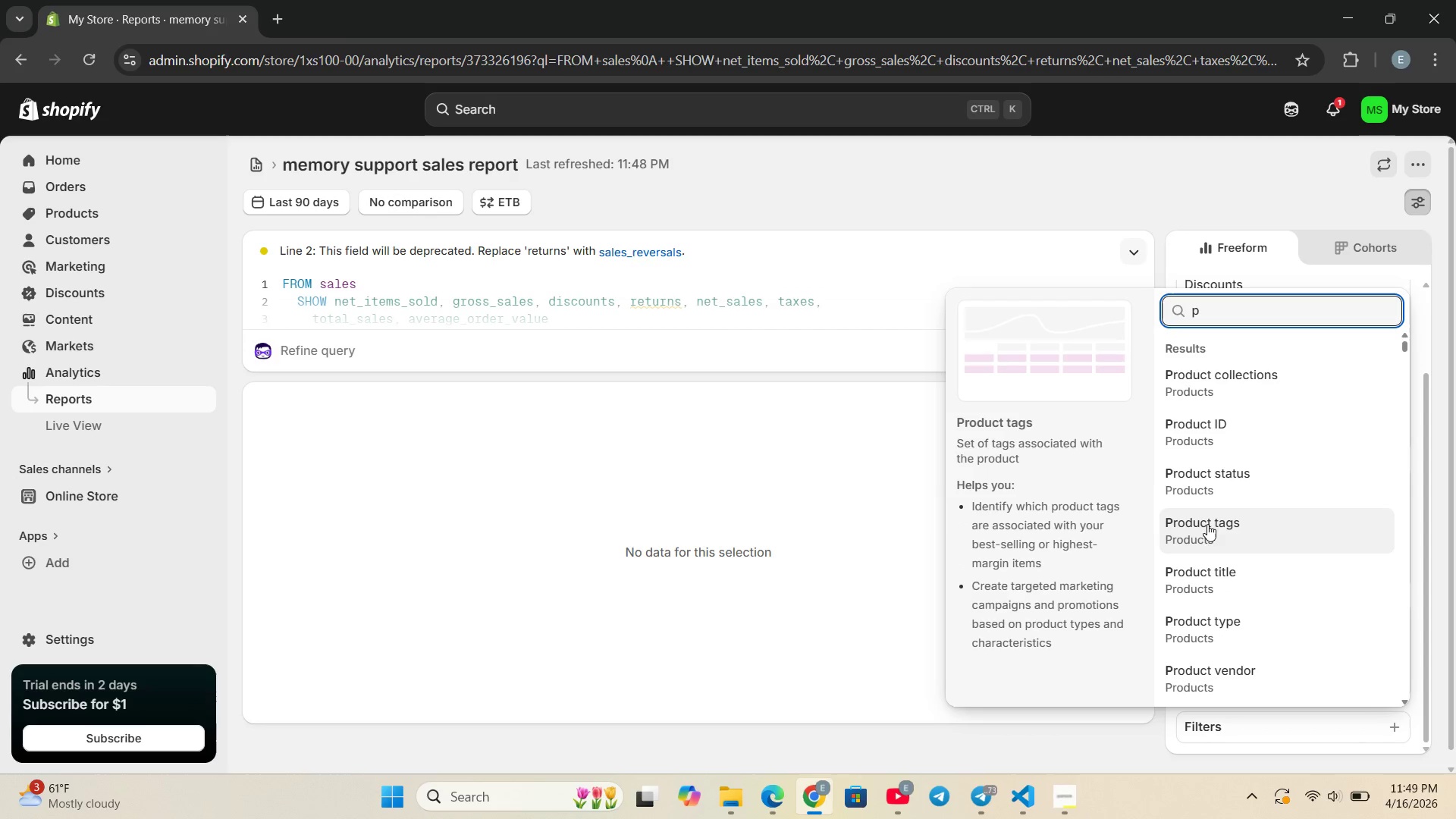 
left_click([1209, 535])
 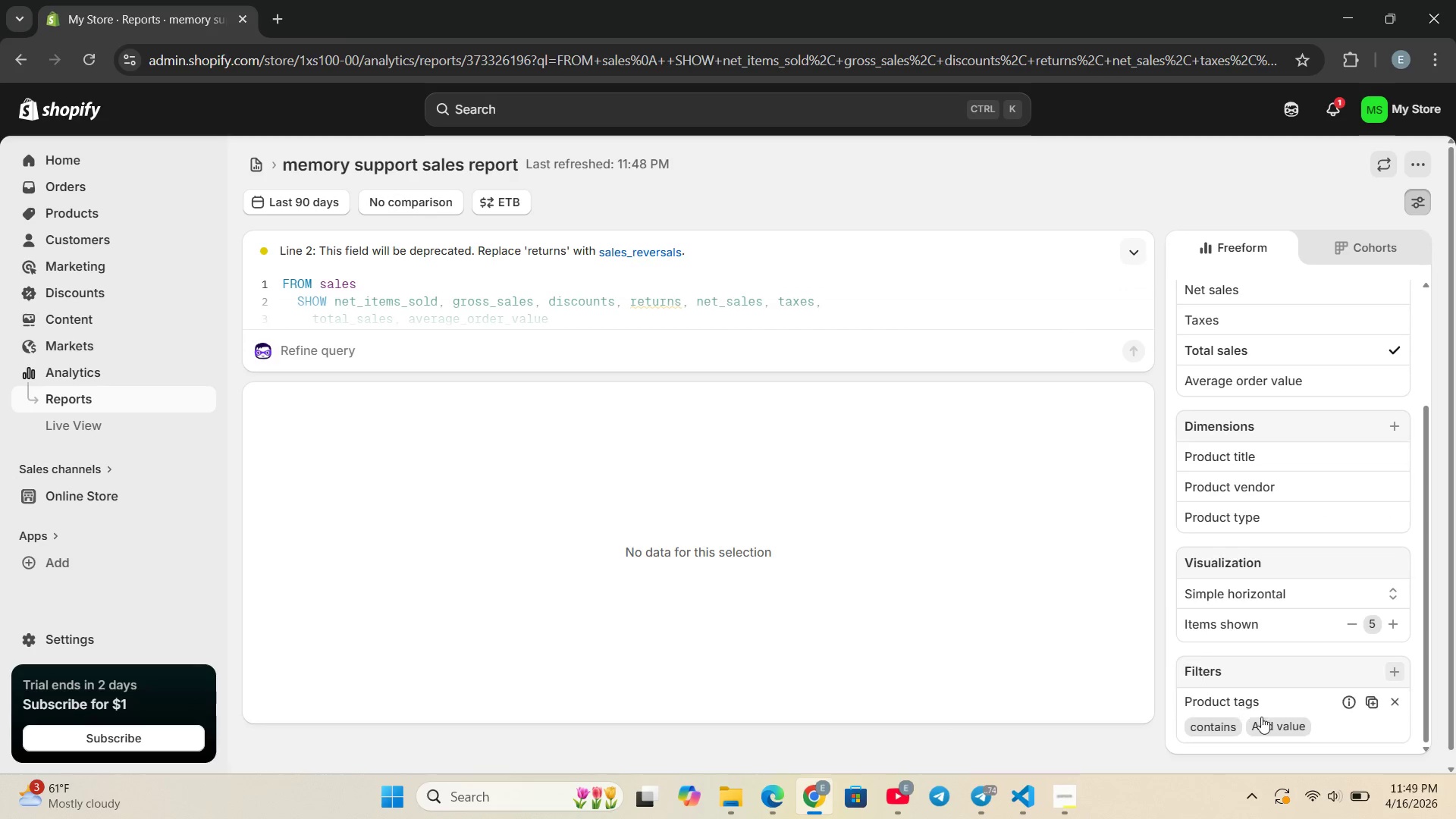 
left_click([1264, 725])
 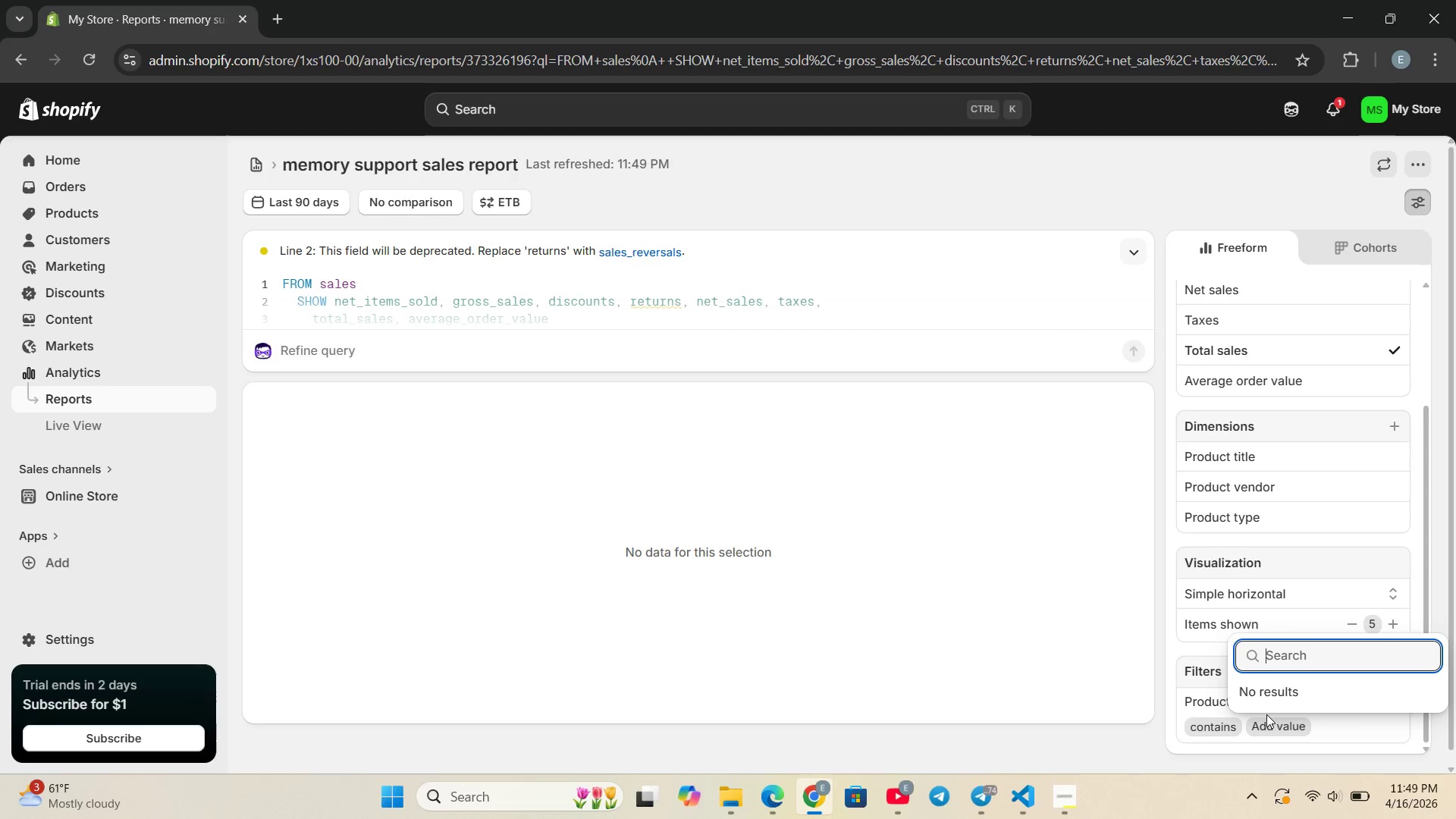 
type(support)
 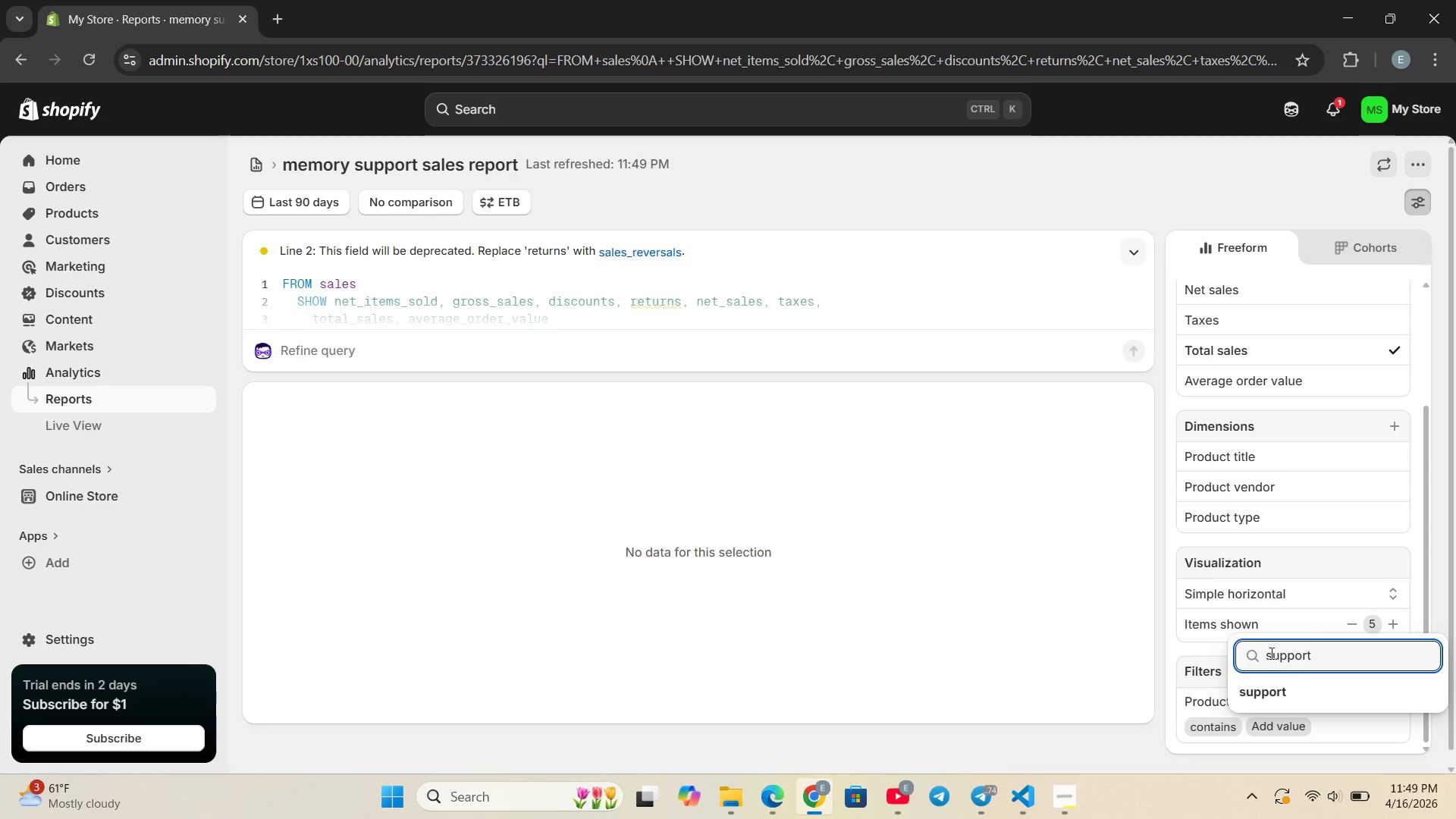 
left_click([1269, 648])
 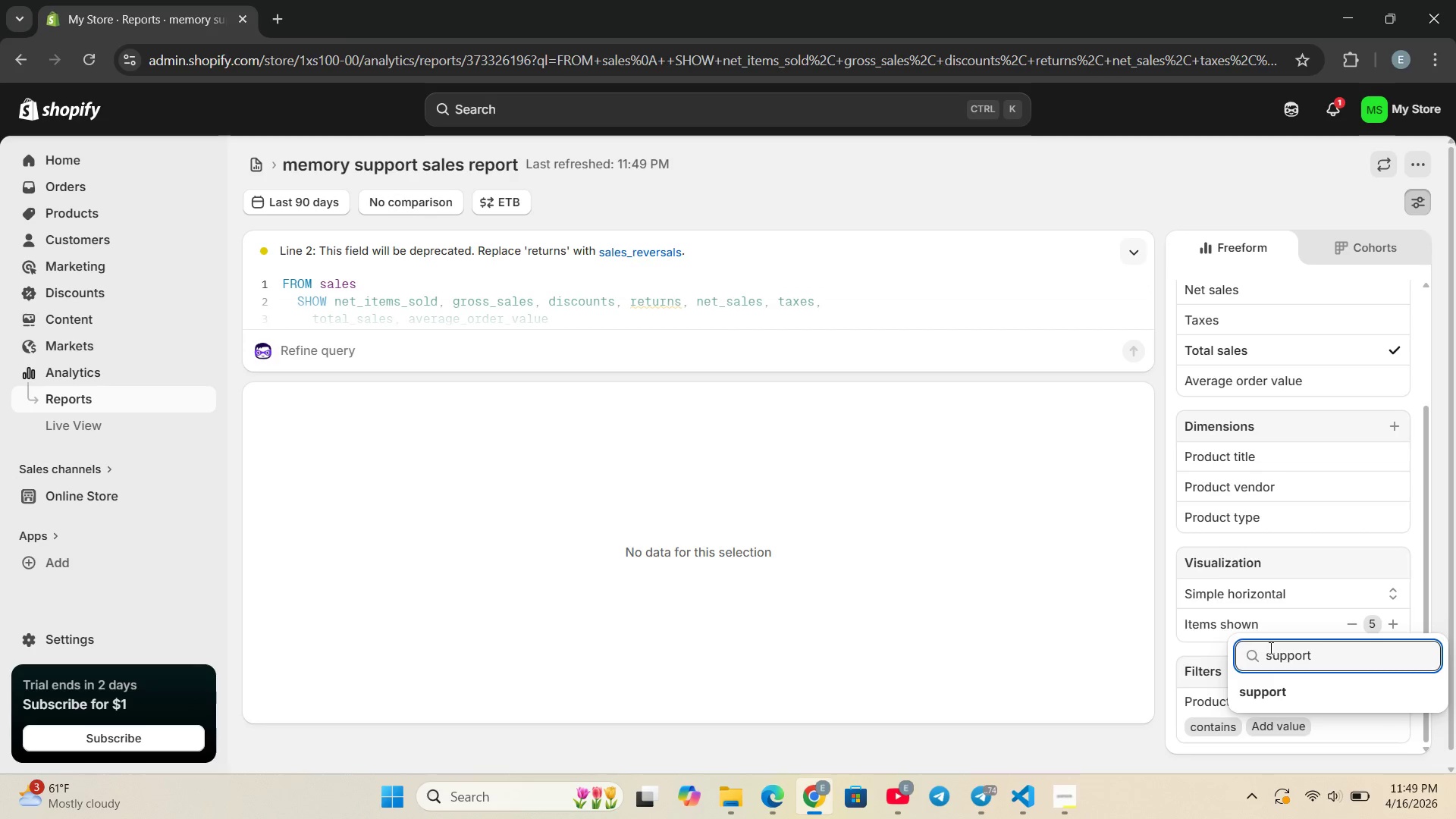 
key(ArrowLeft)
 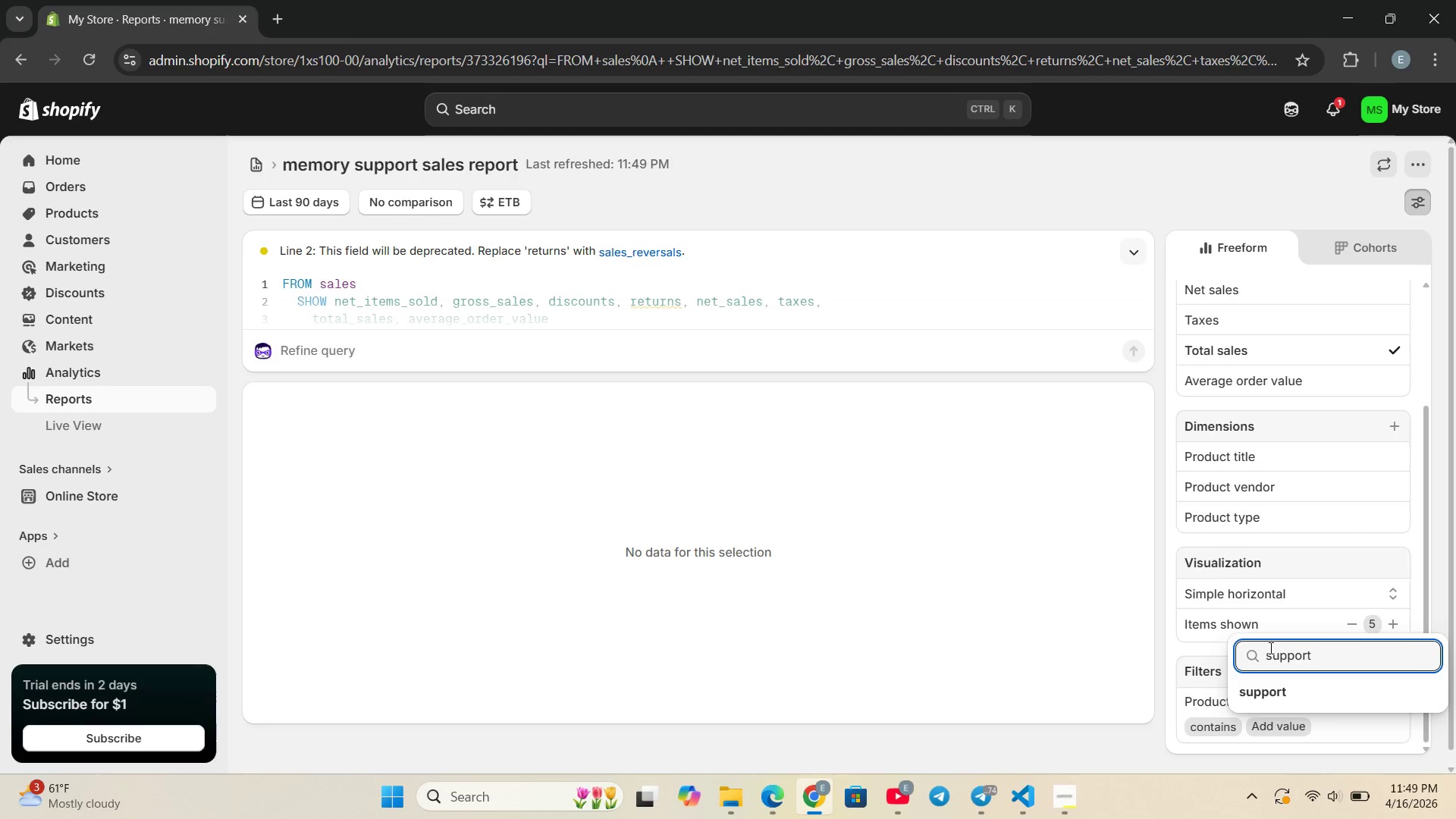 
type(memory )
 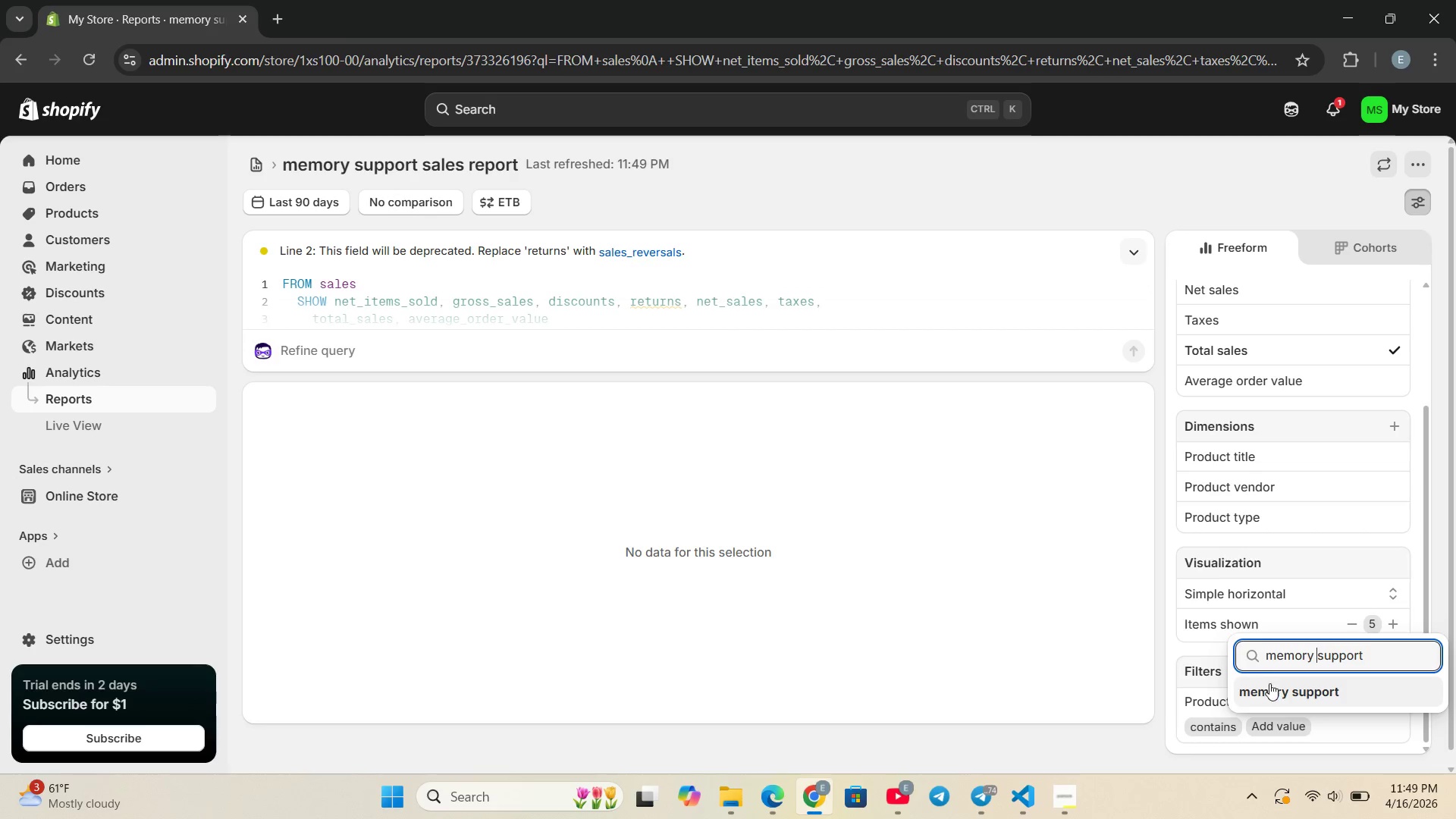 
left_click([1269, 689])
 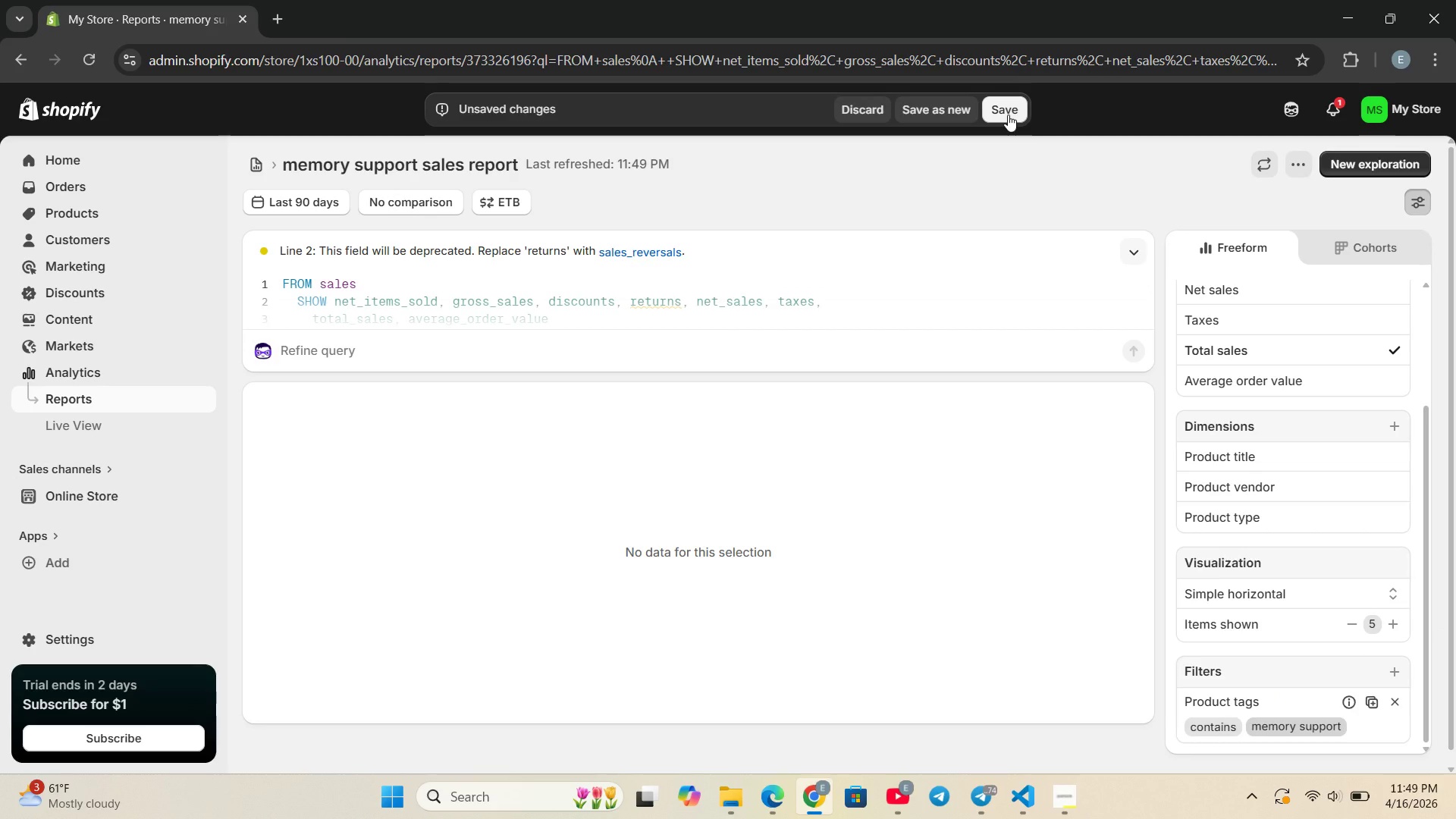 
wait(6.72)
 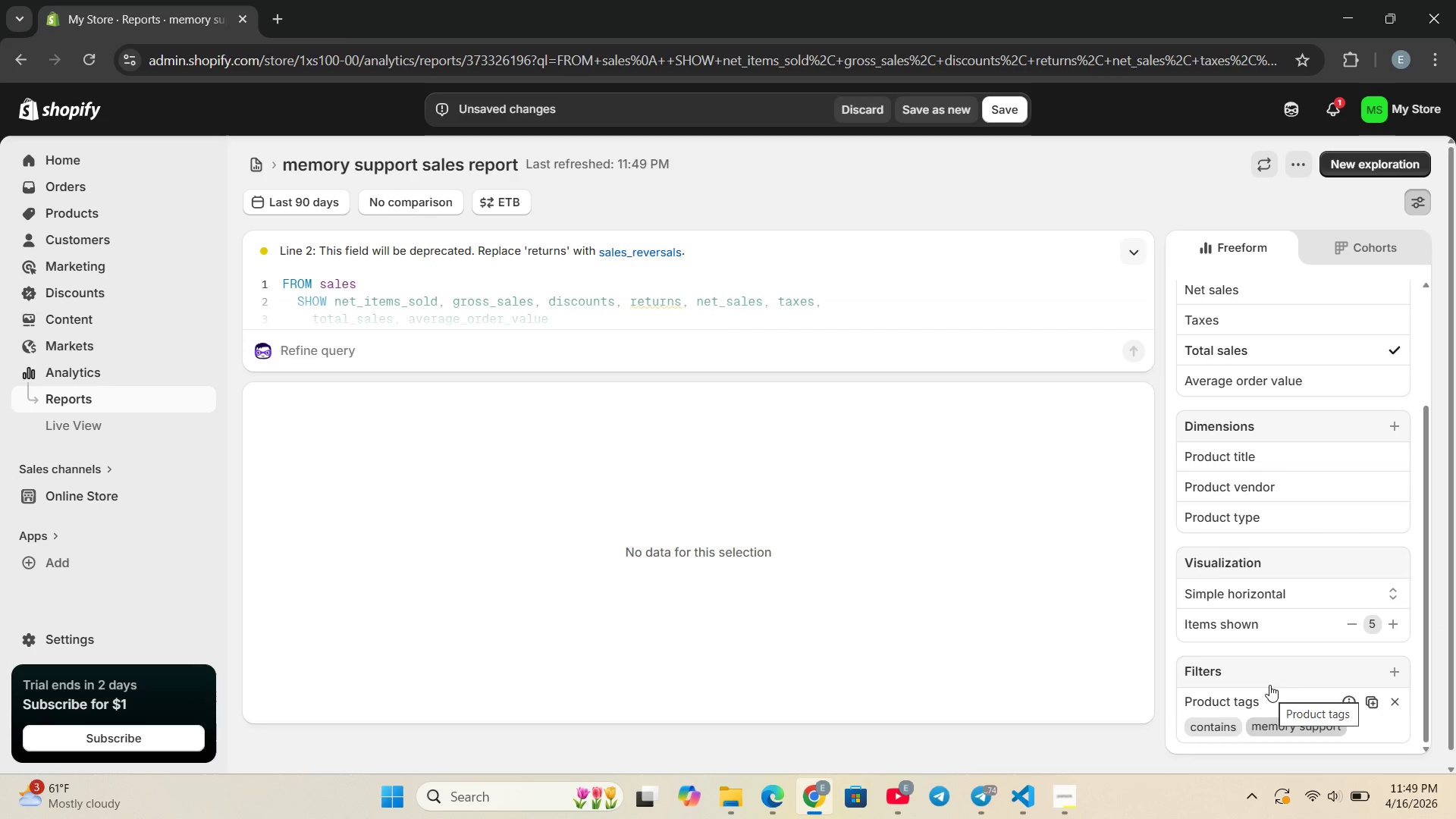 
left_click([1008, 115])
 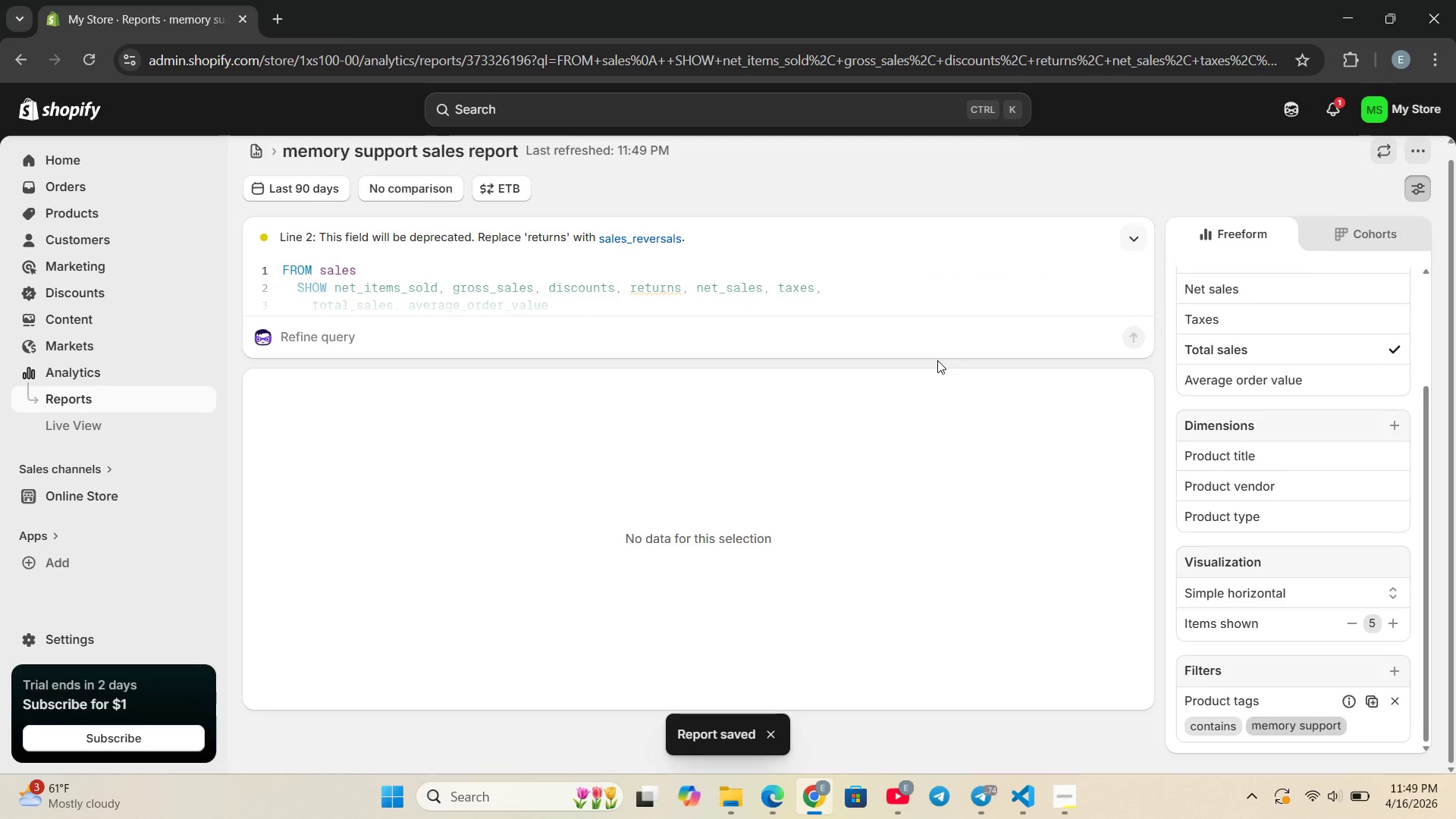 
left_click([1203, 722])
 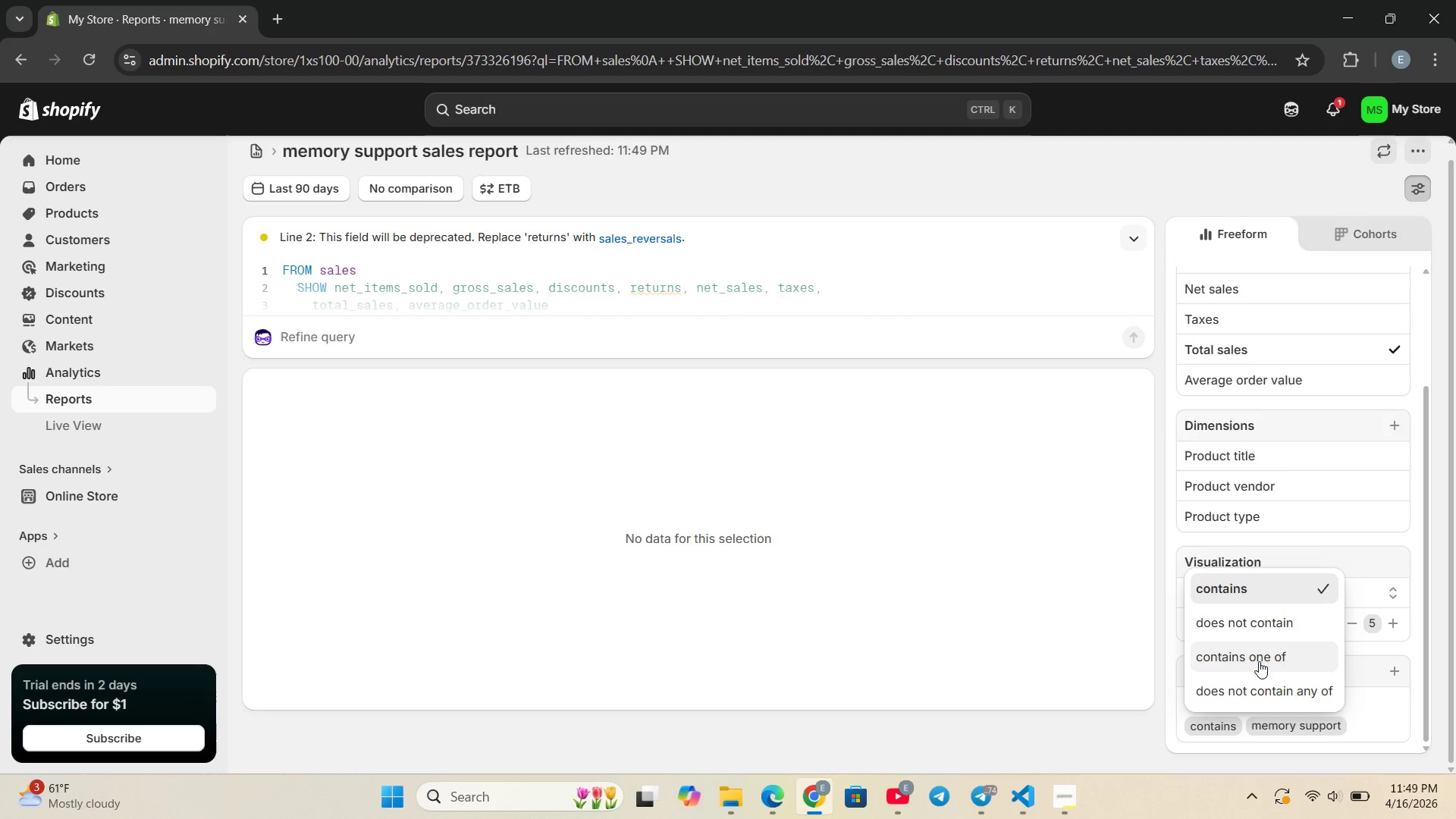 
left_click([1265, 654])
 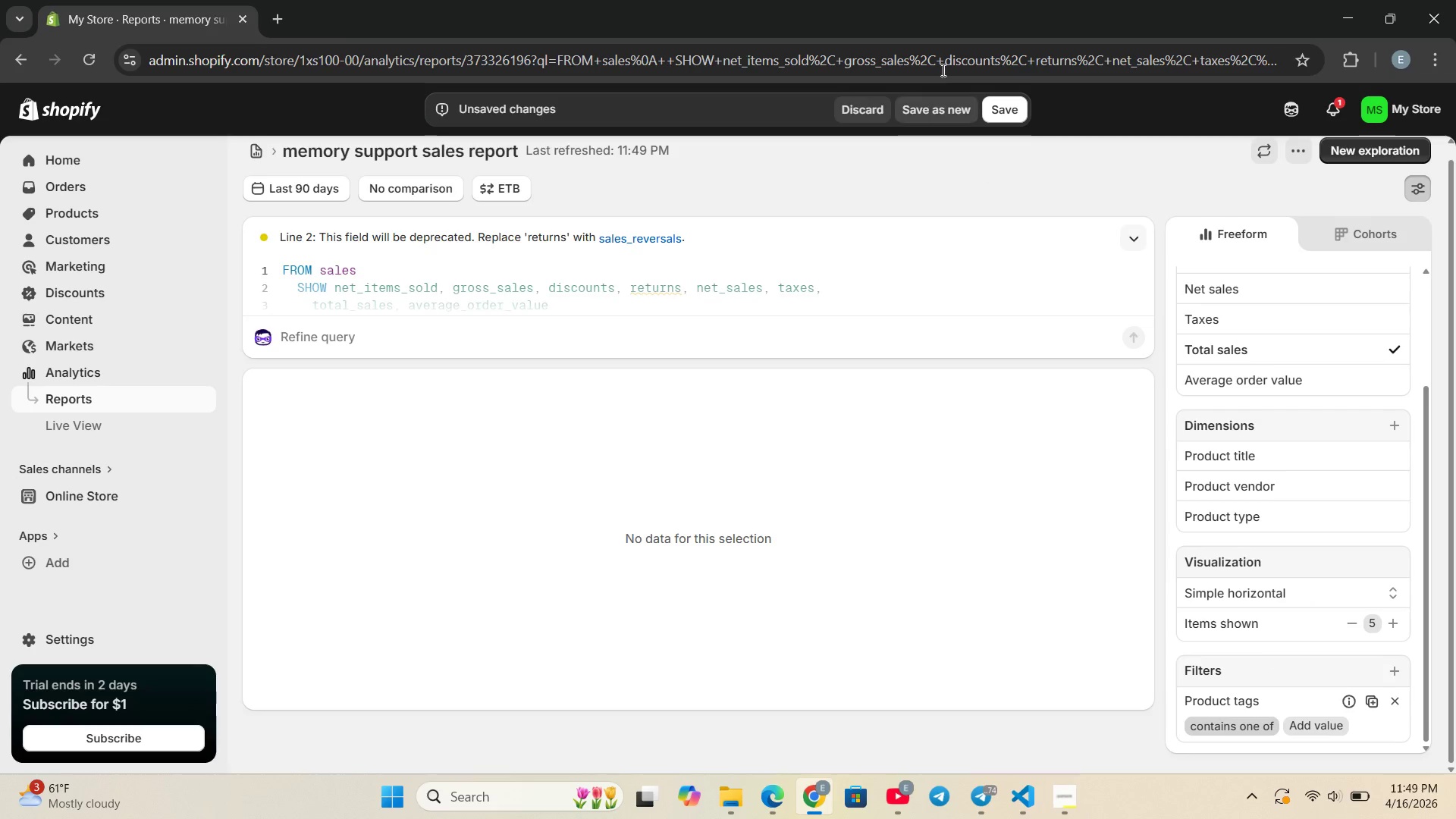 
left_click([940, 109])
 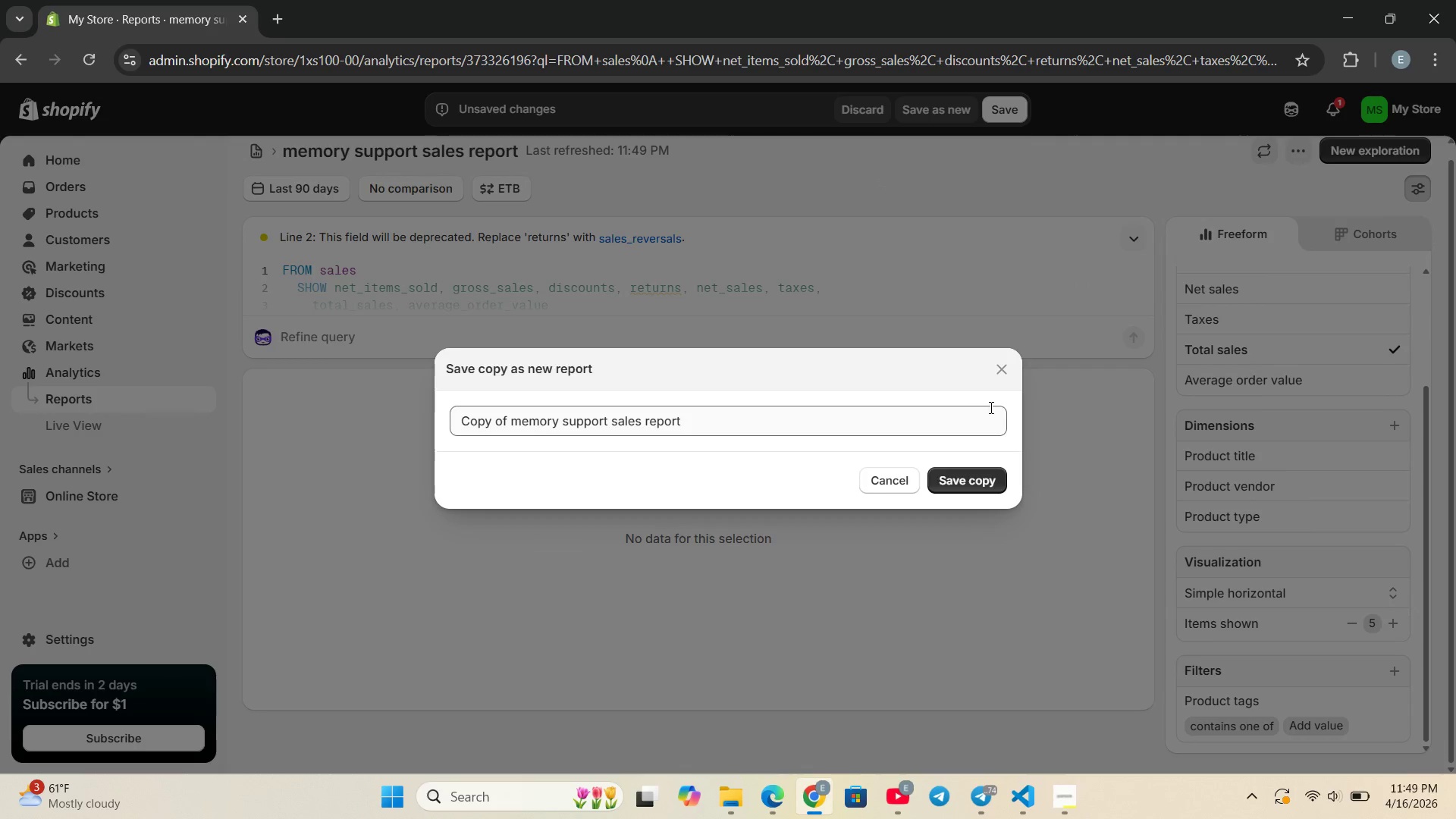 
left_click([995, 368])
 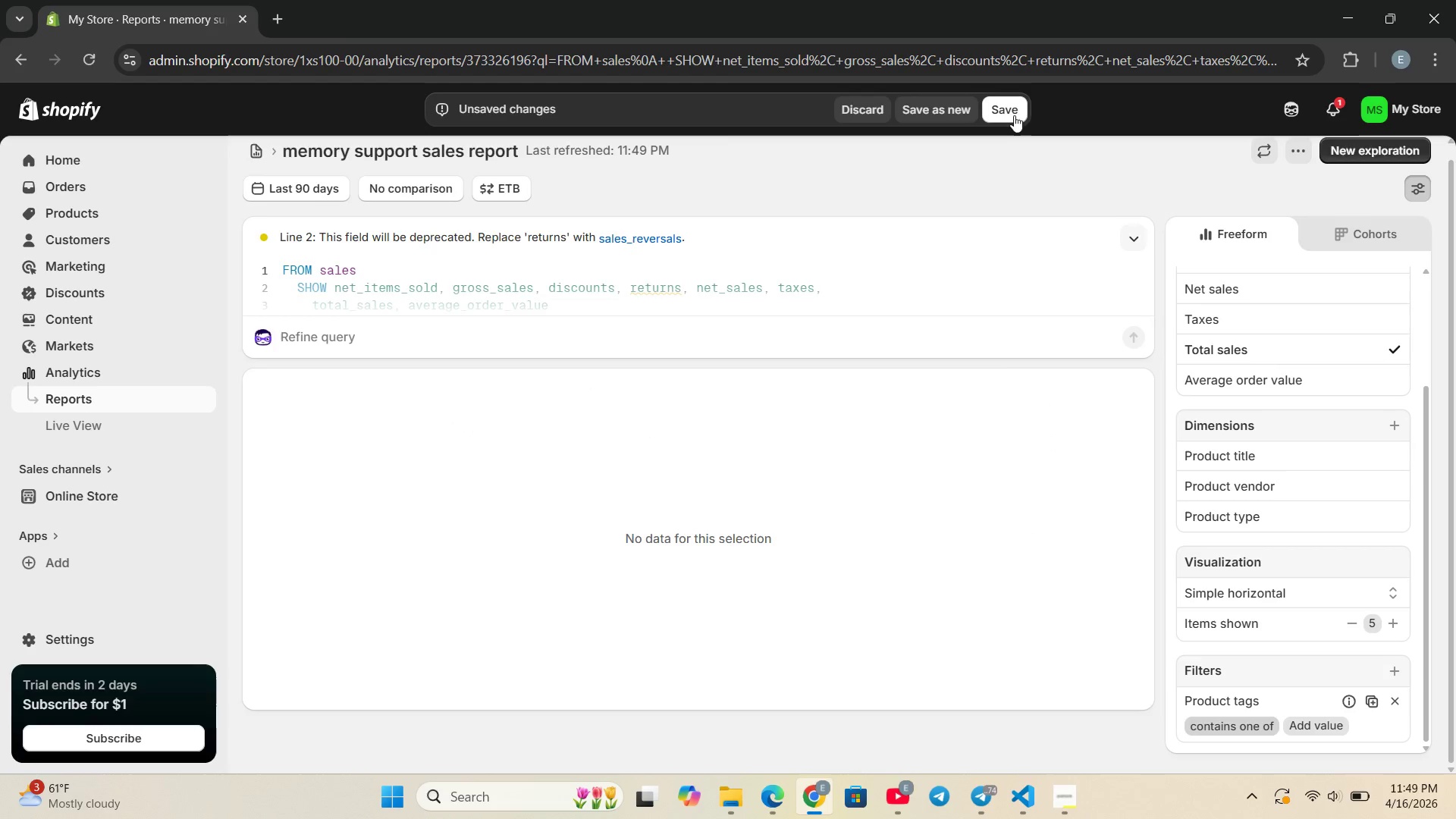 
left_click([1007, 108])
 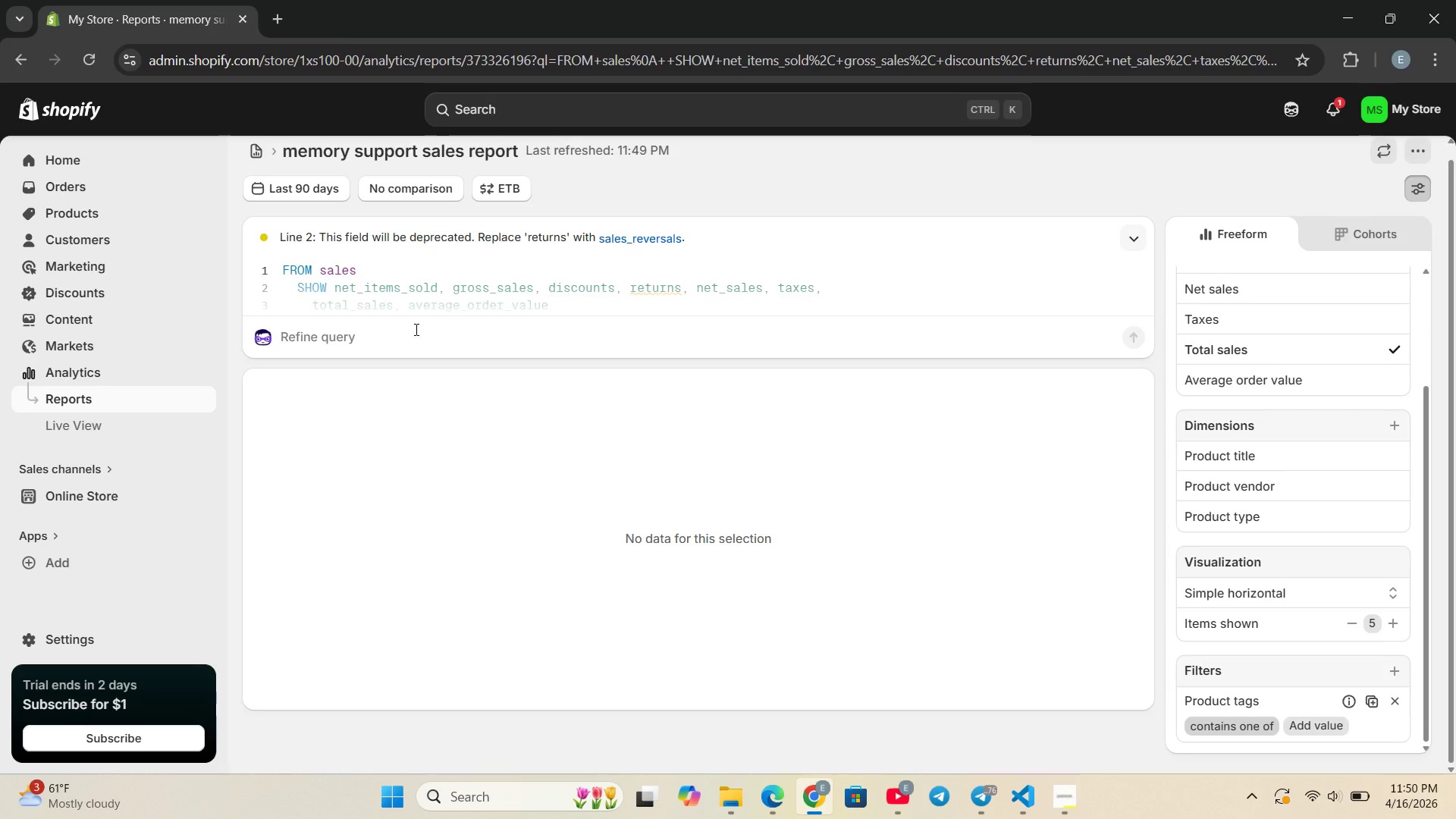 
wait(28.11)
 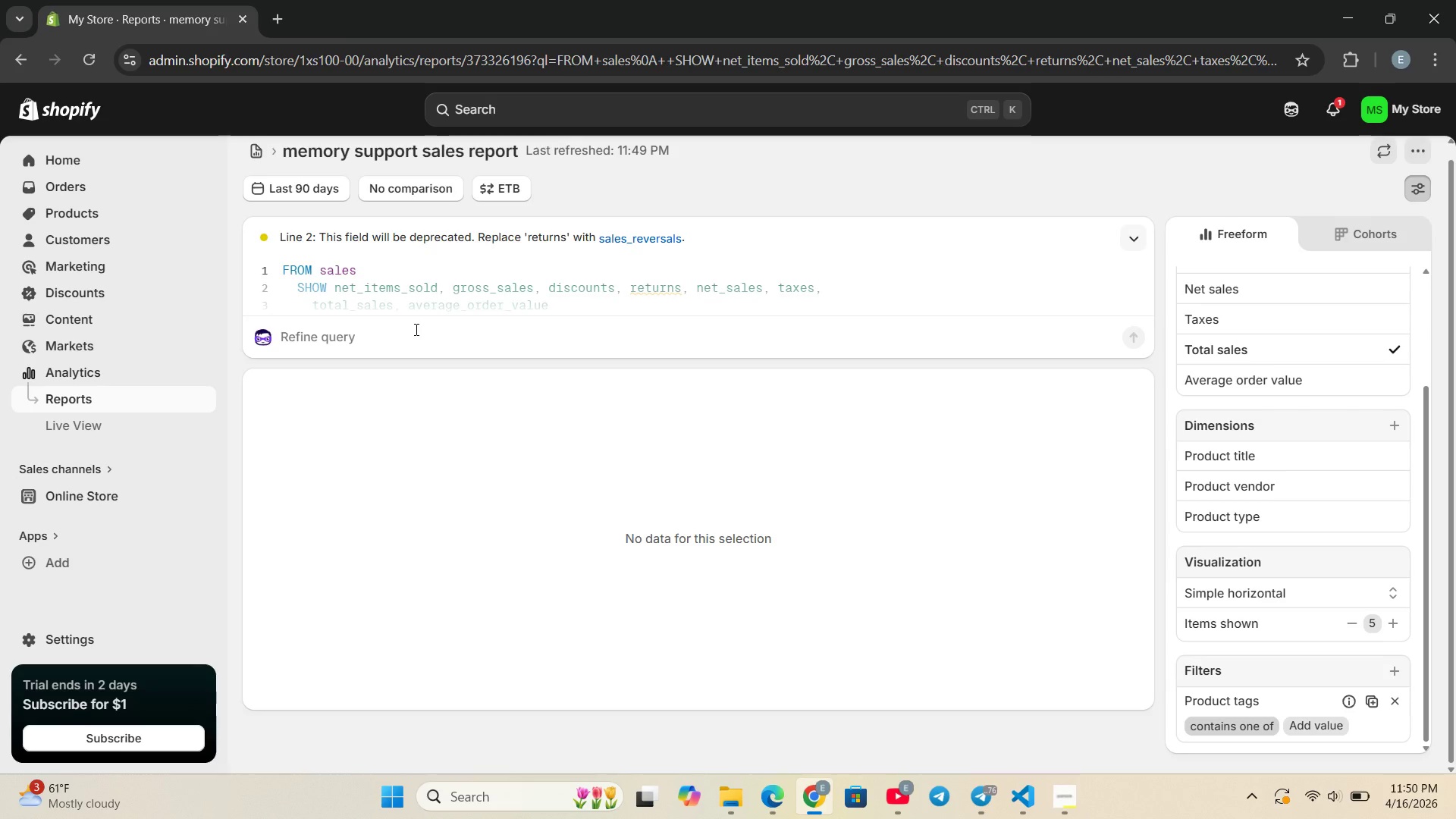 
left_click([81, 165])
 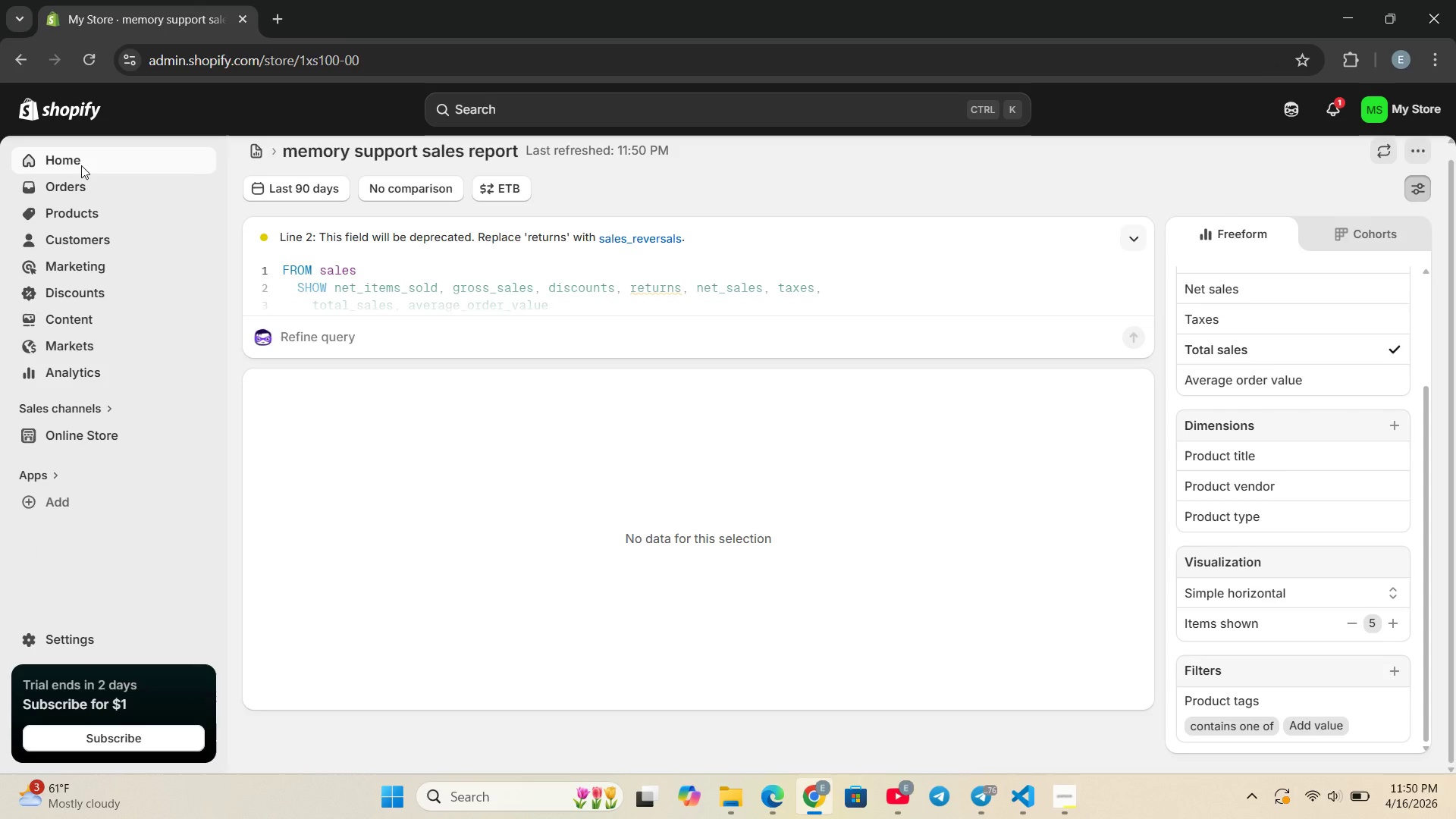 
left_click([81, 165])
 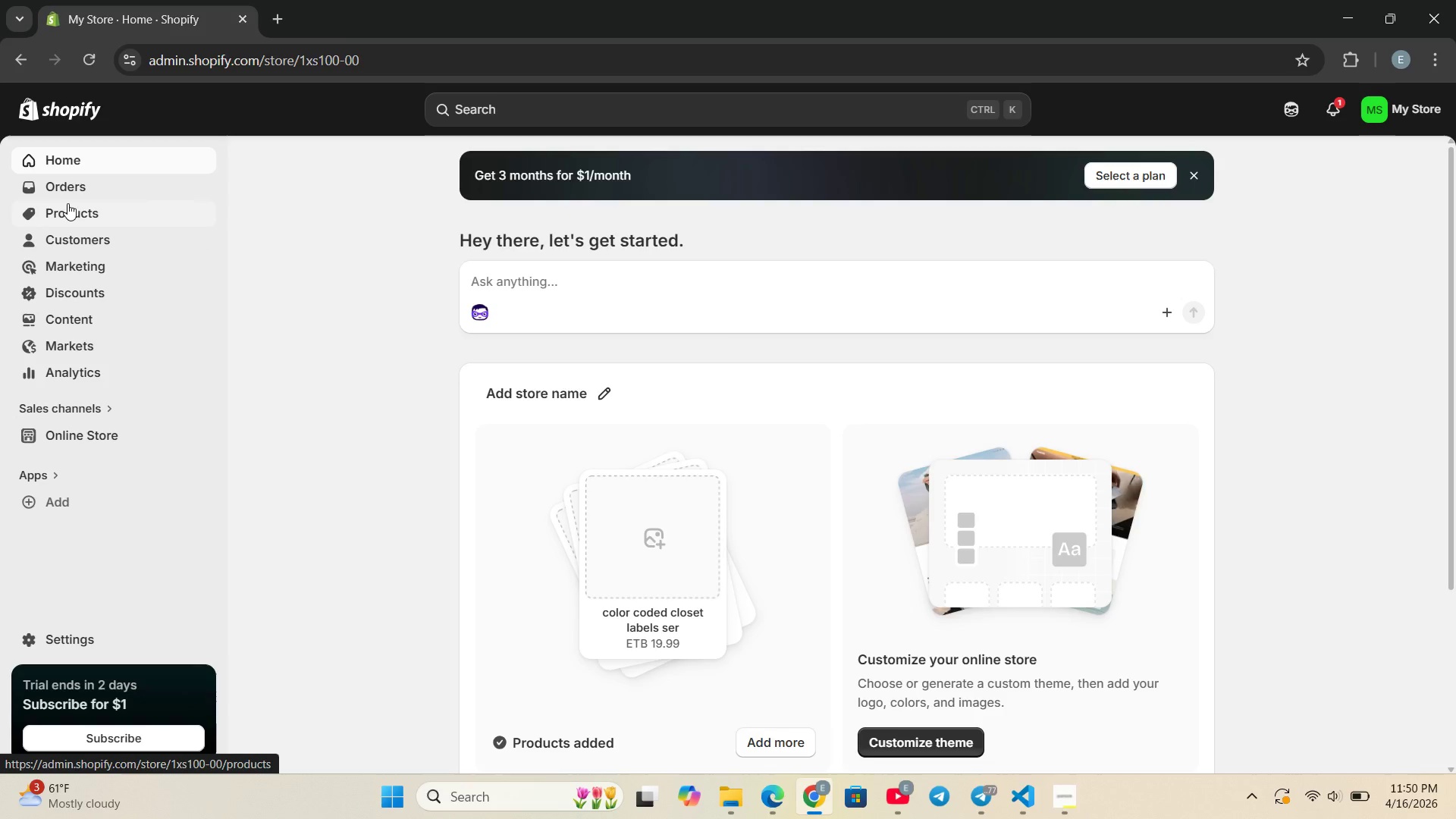 
left_click([77, 369])
 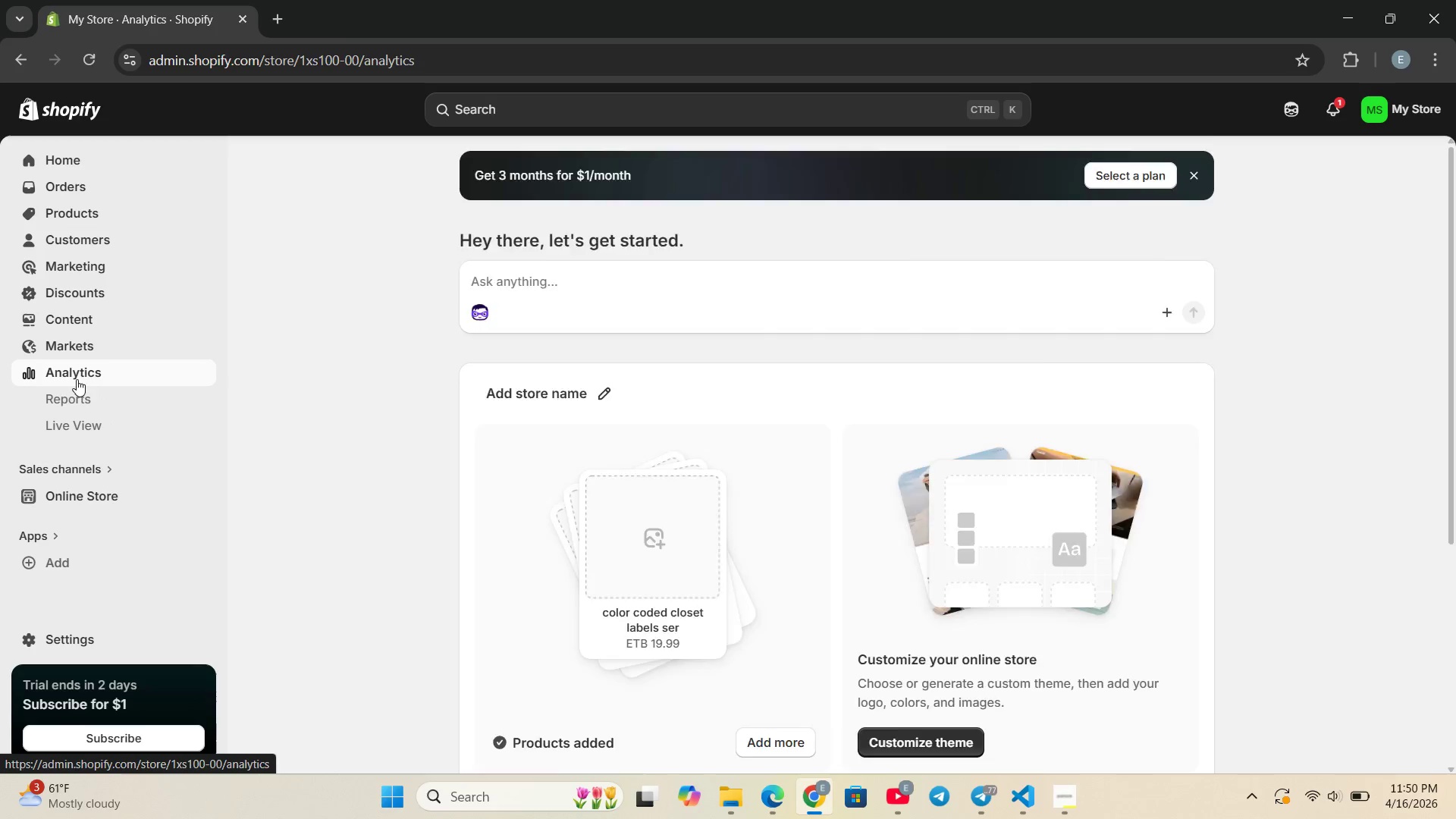 
left_click([77, 395])
 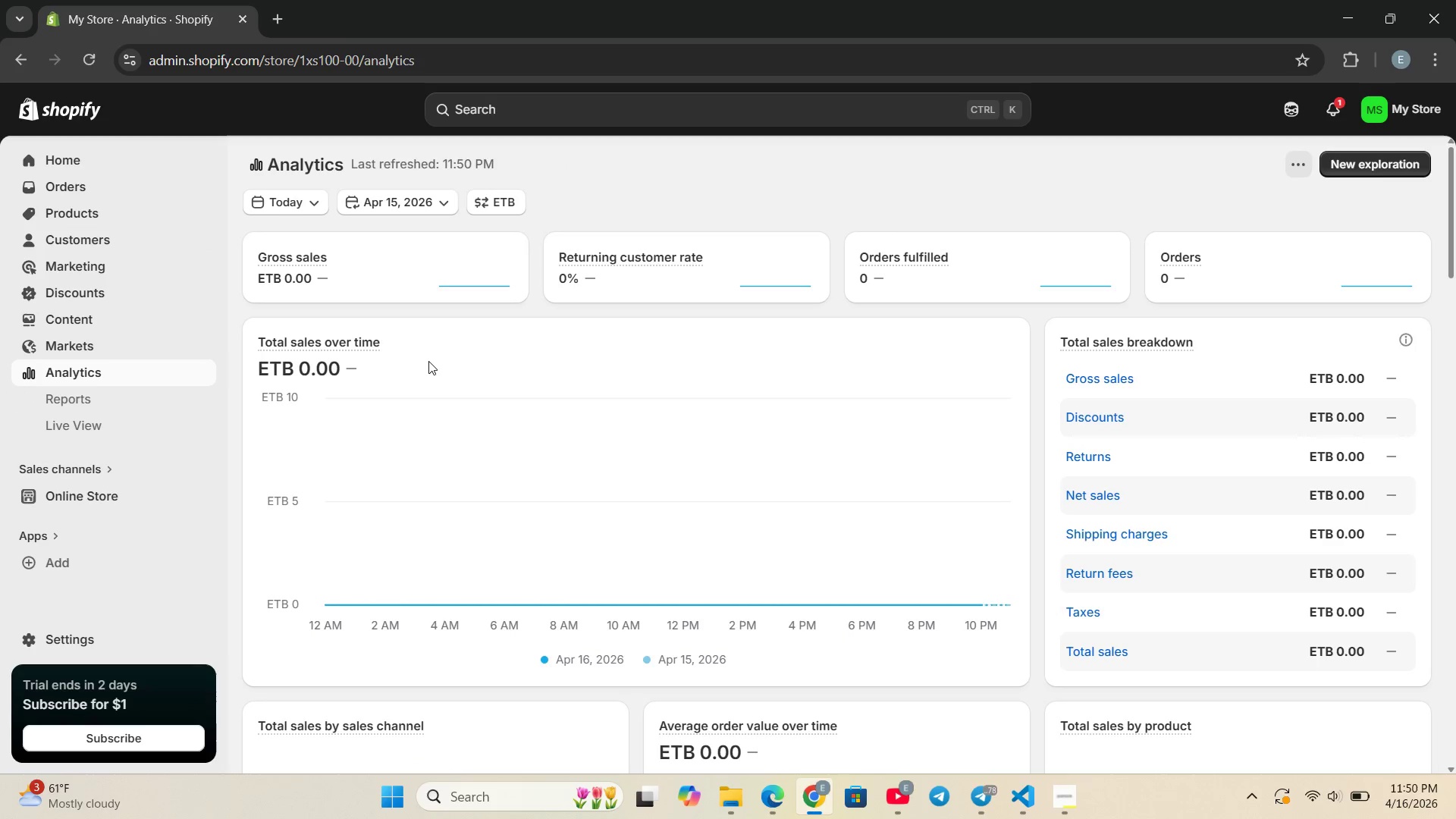 
wait(5.95)
 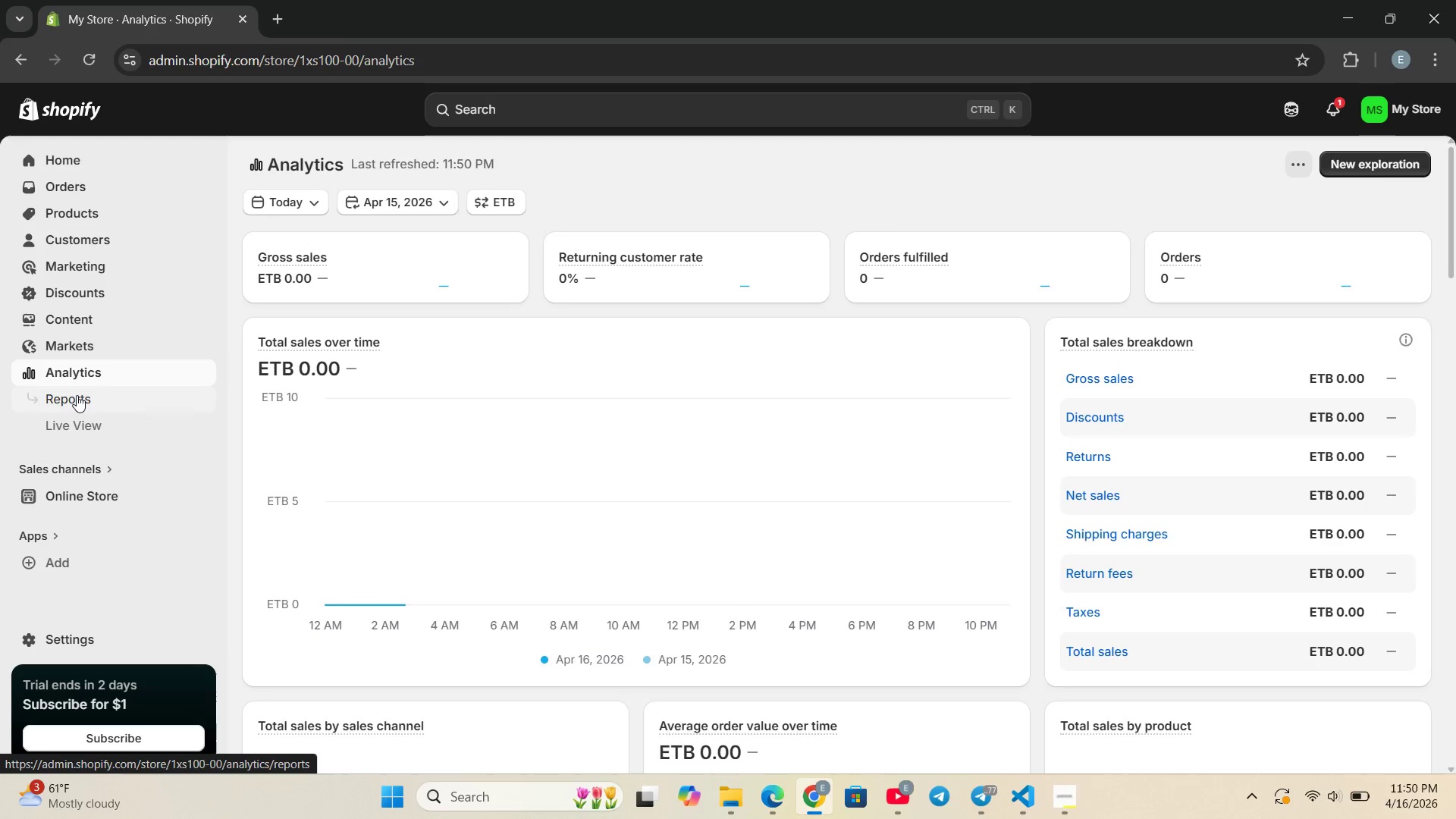 
left_click([86, 394])
 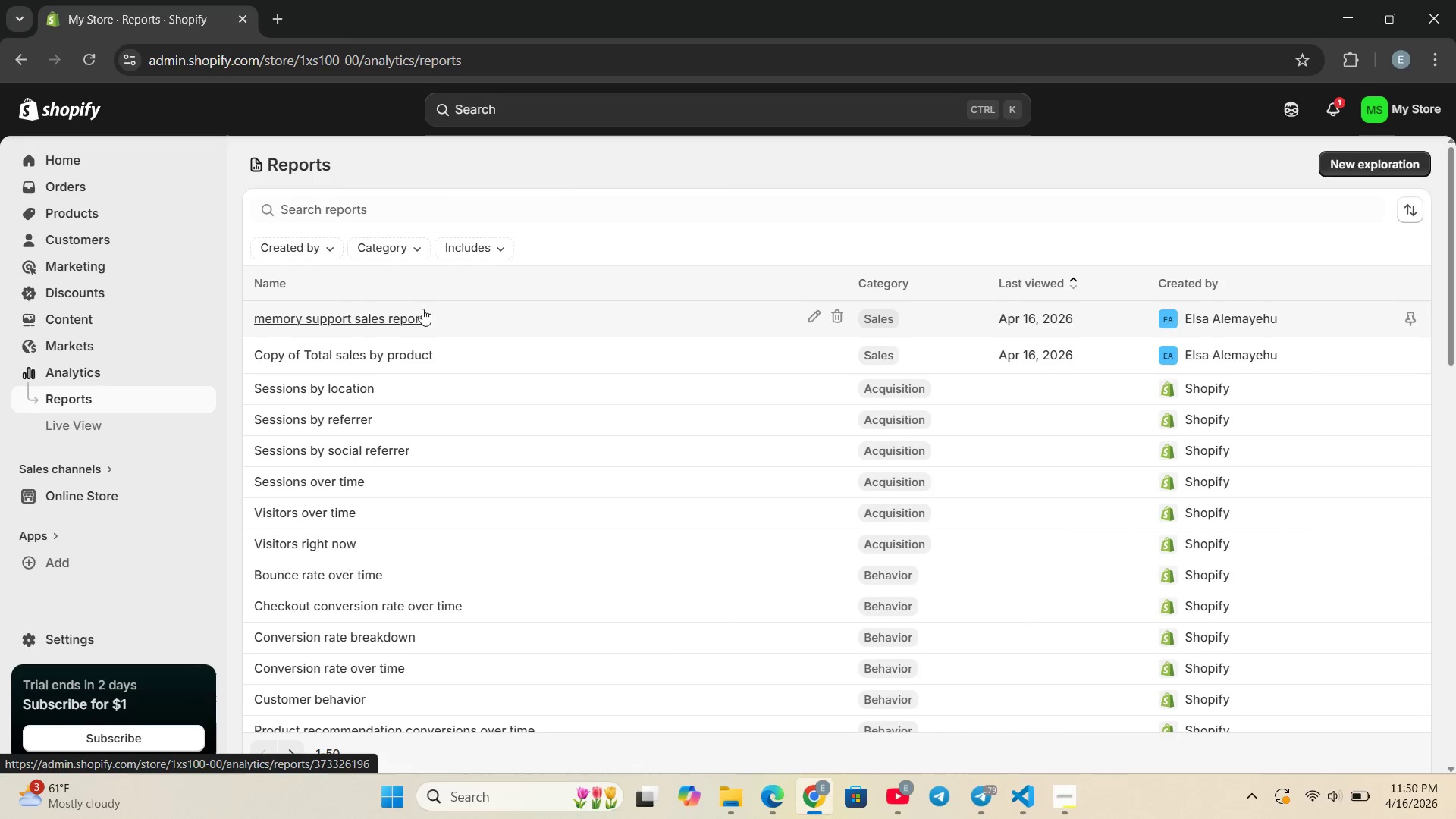 
wait(5.03)
 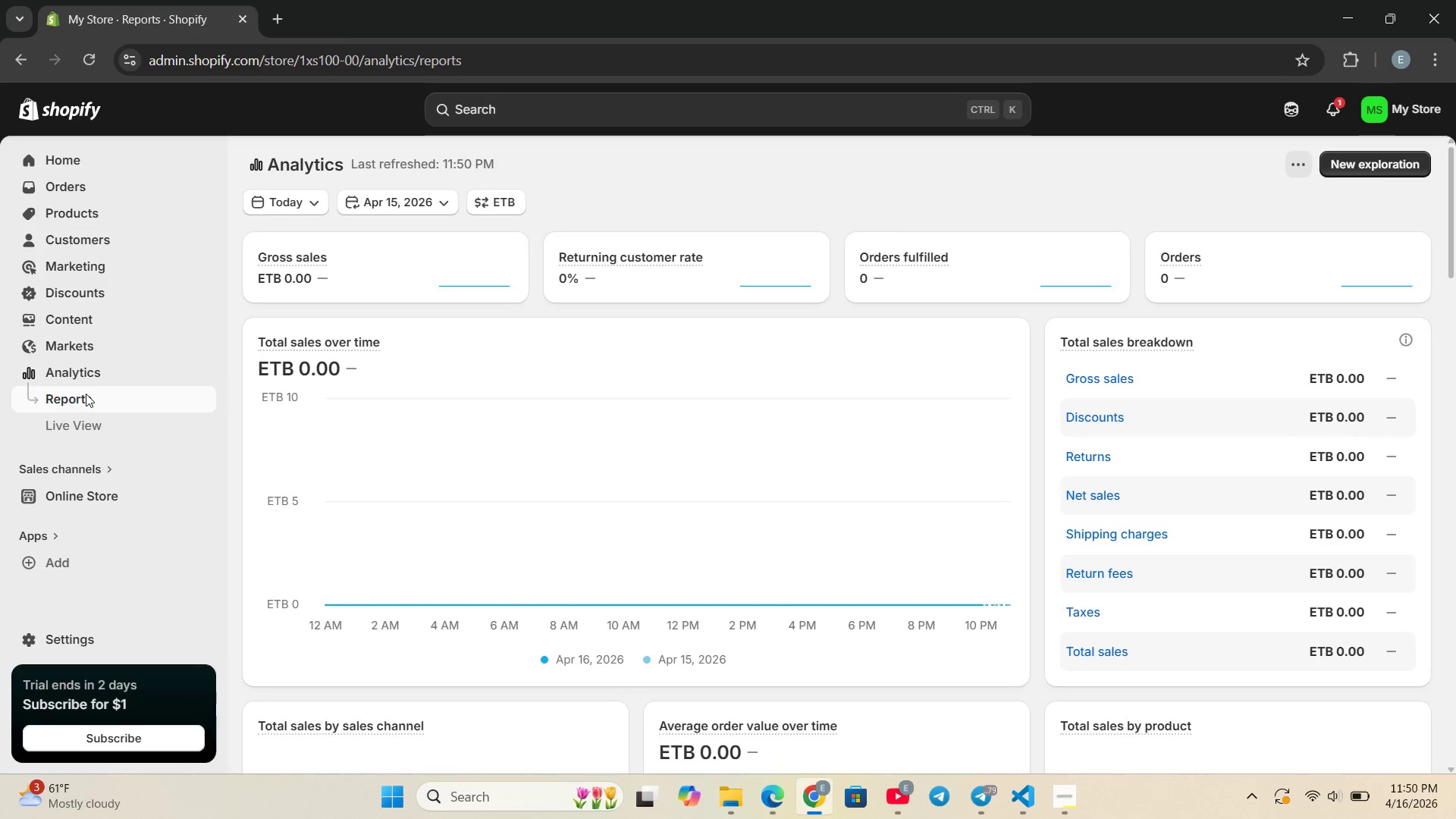 
left_click([459, 316])
 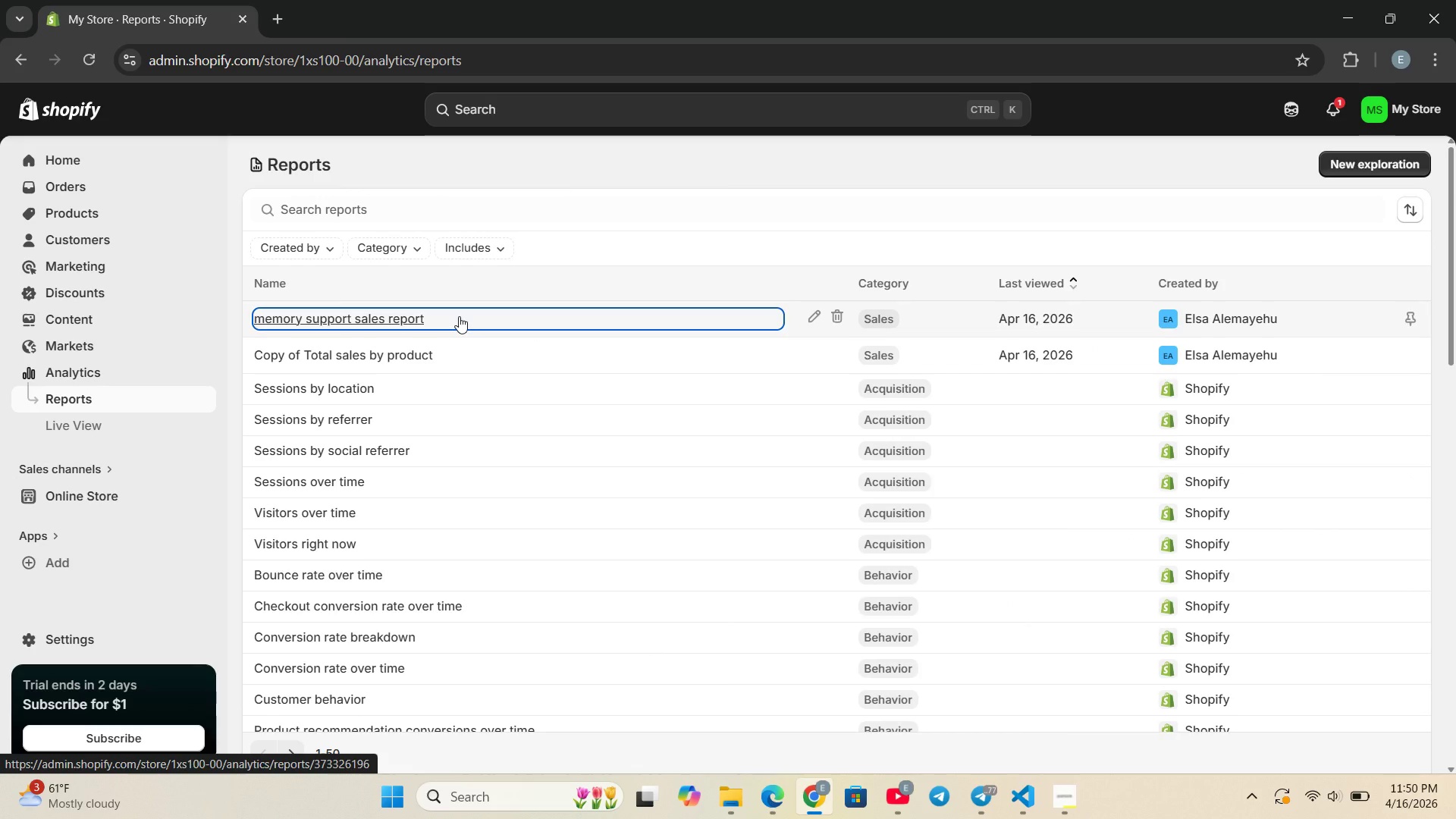 
right_click([459, 316])
 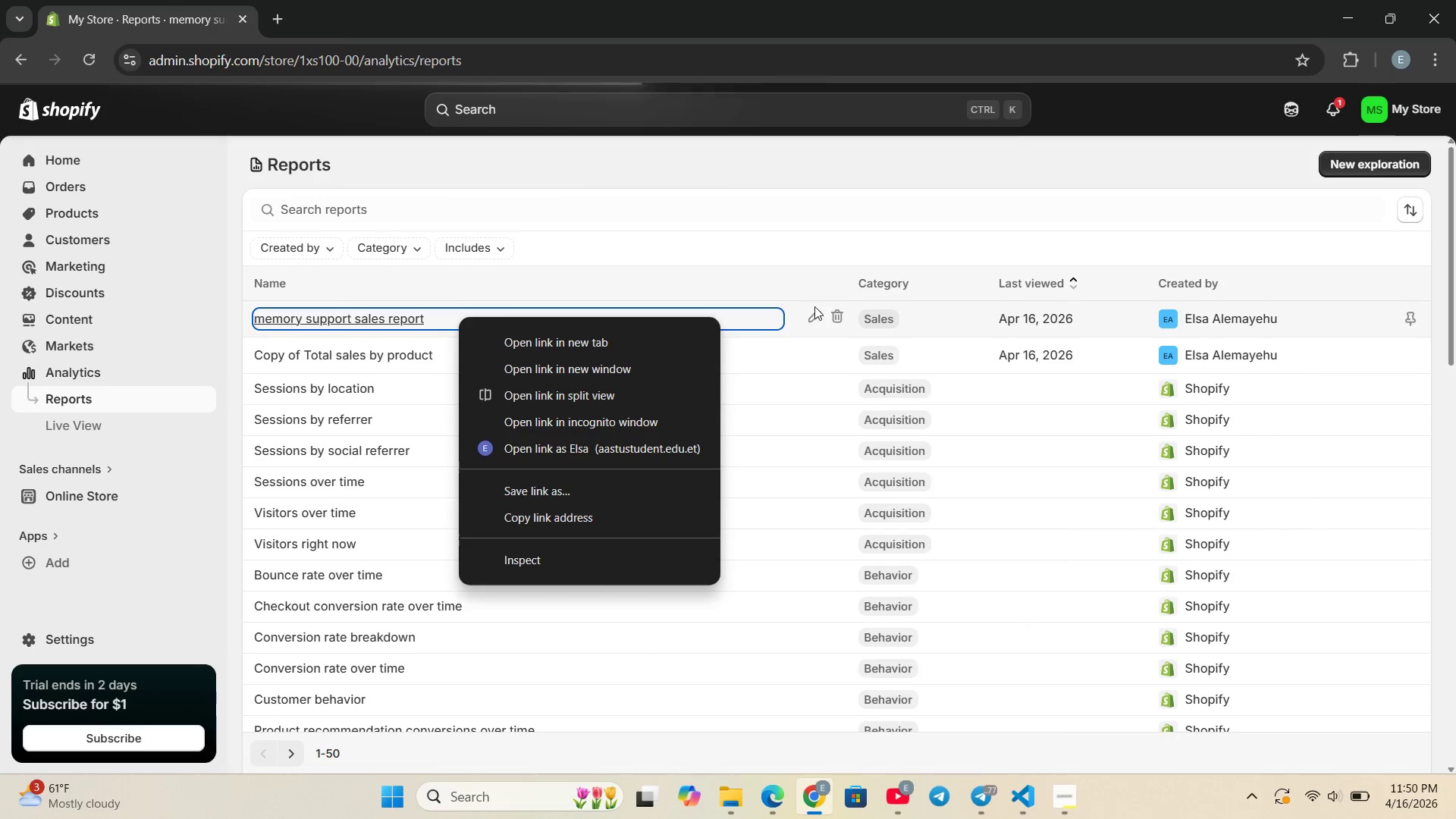 
left_click([814, 312])
 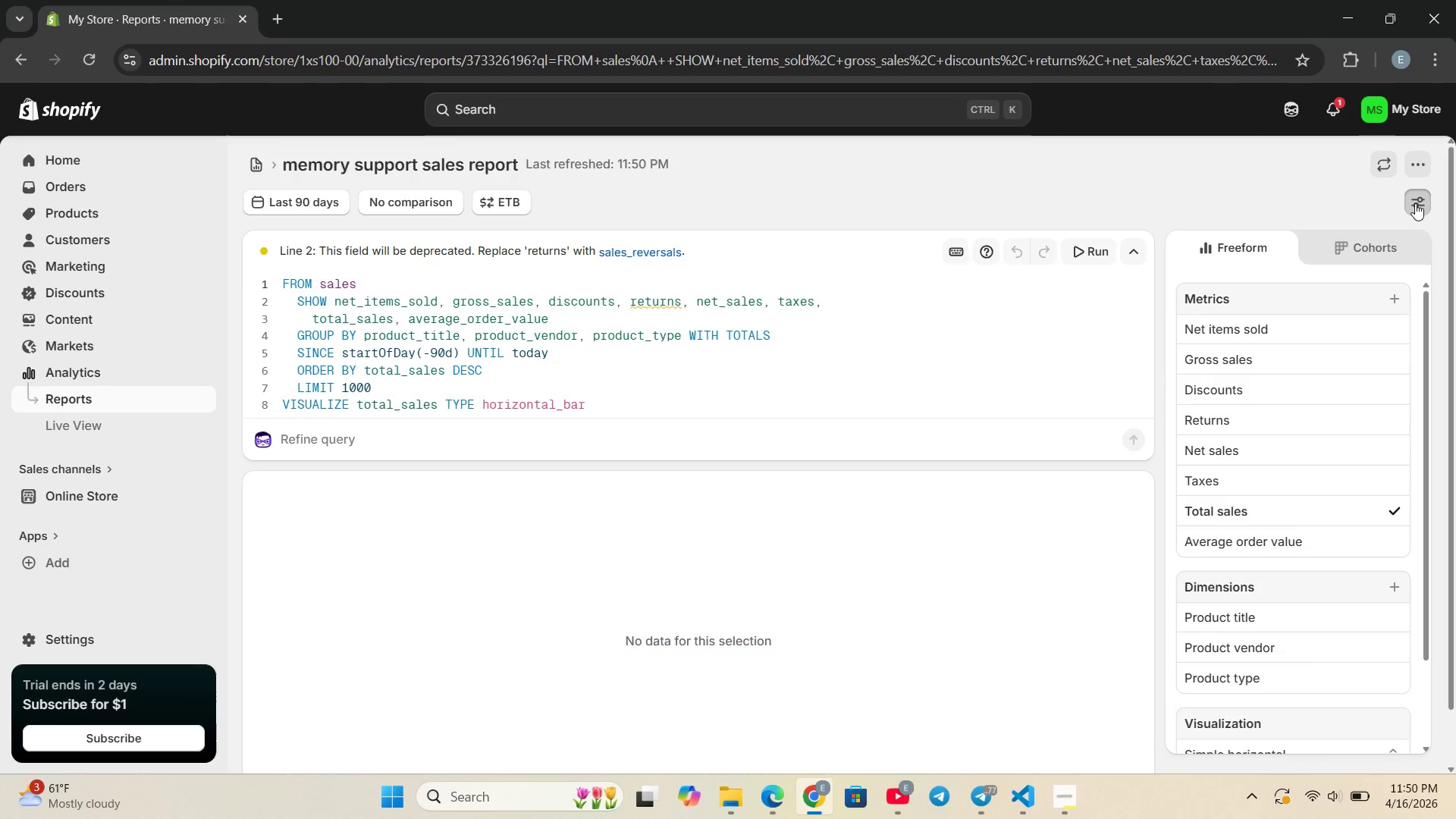 
left_click([1422, 168])
 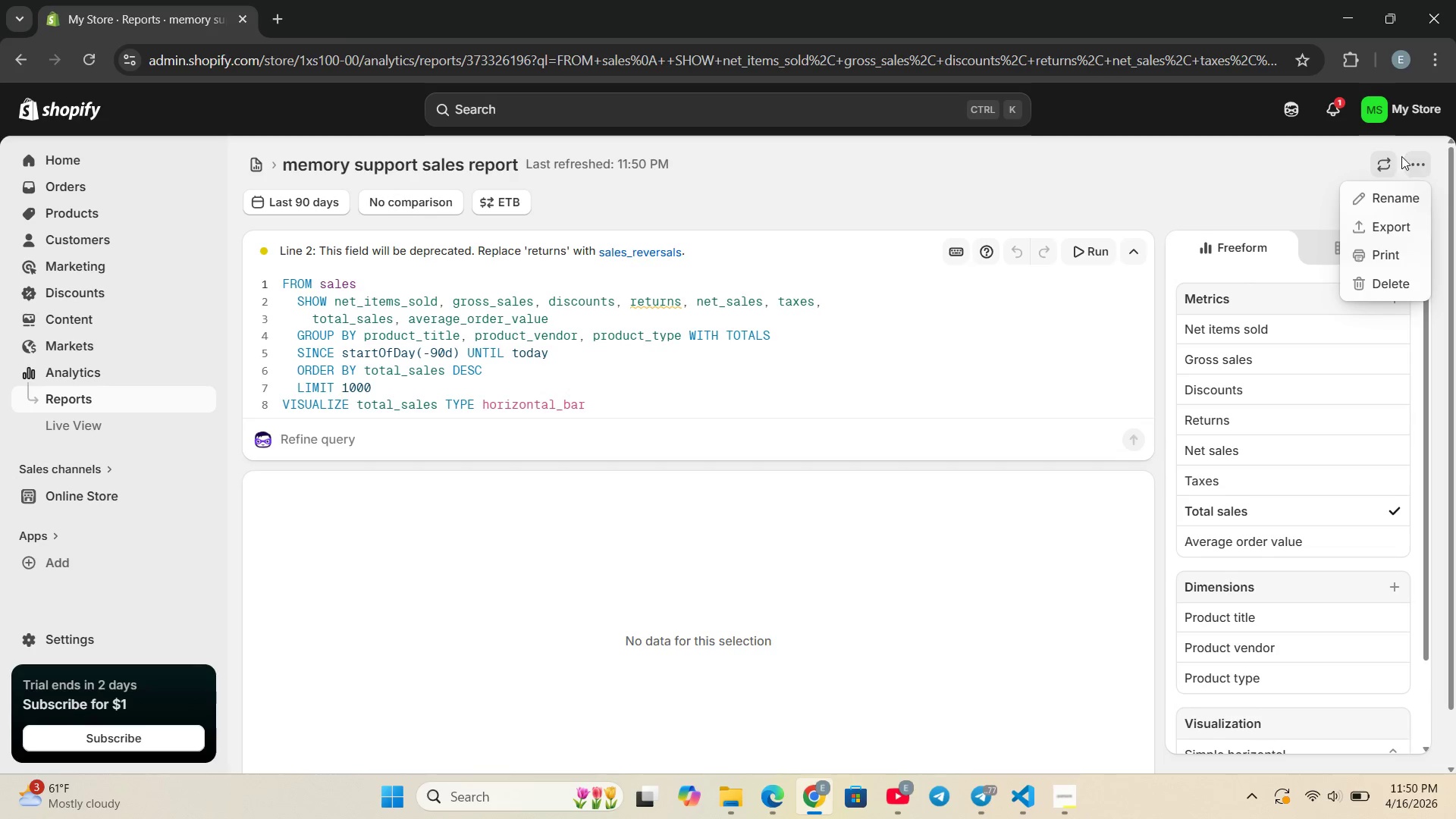 
wait(5.34)
 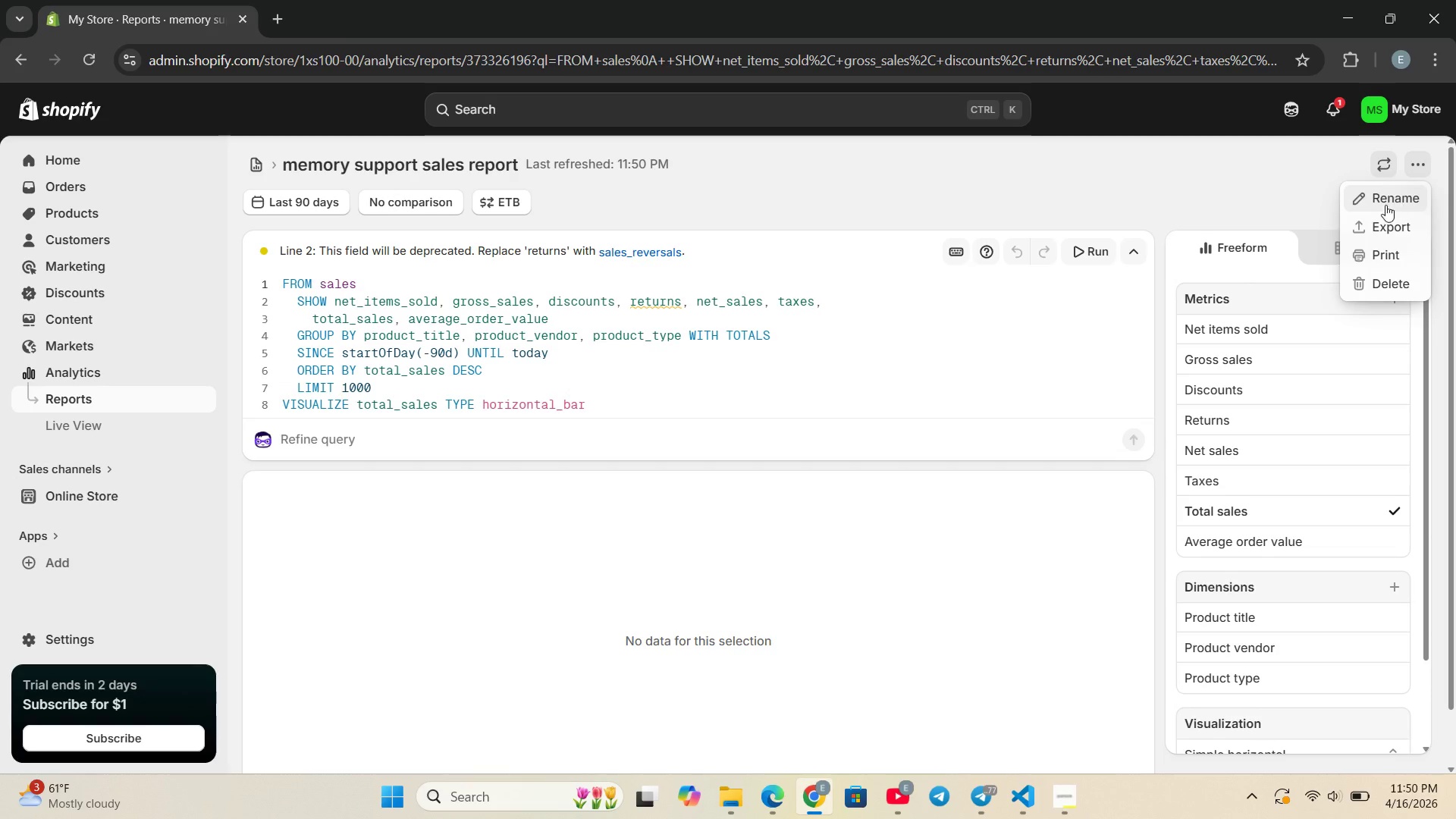 
left_click([1310, 172])
 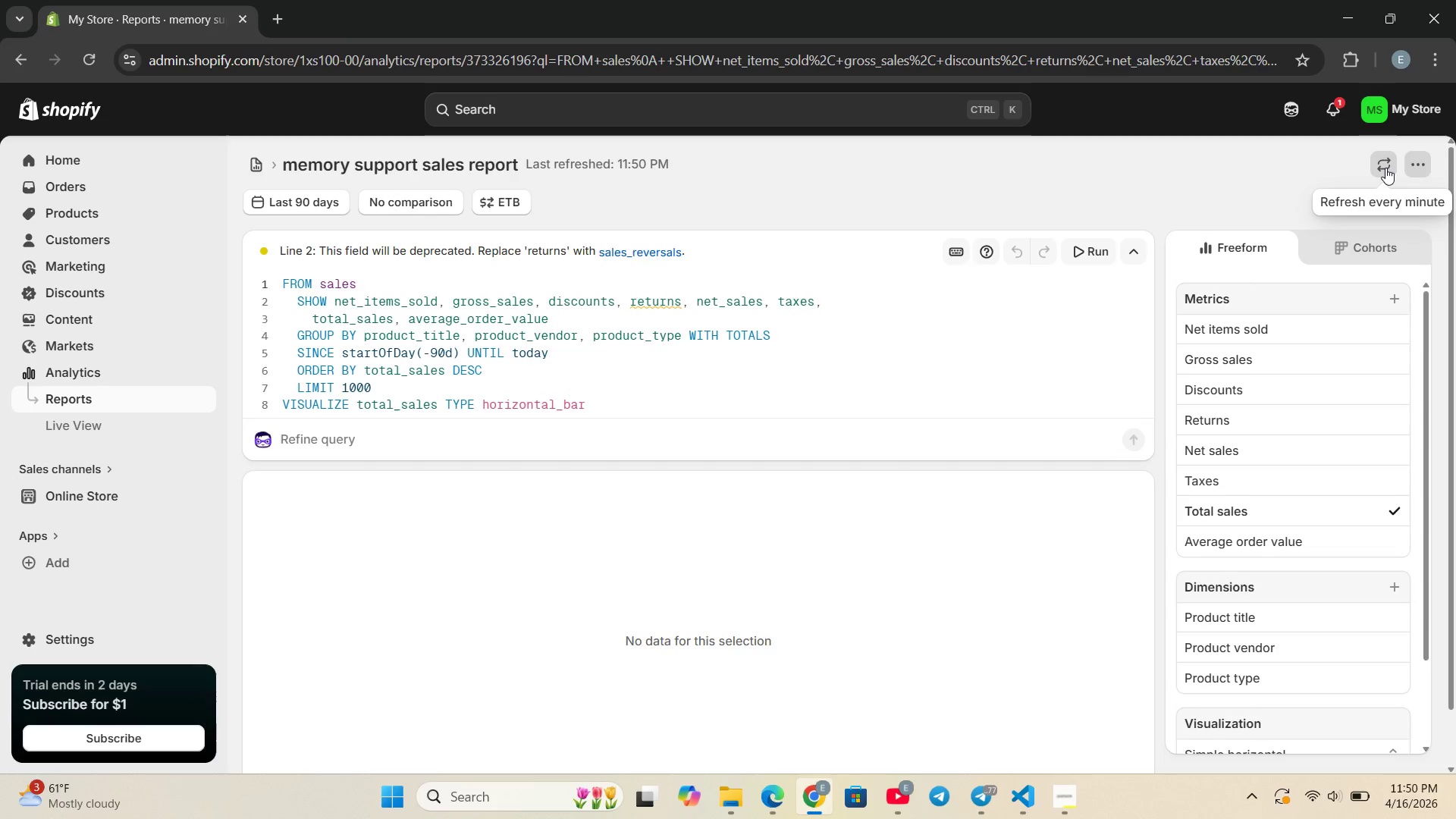 
left_click([1385, 168])
 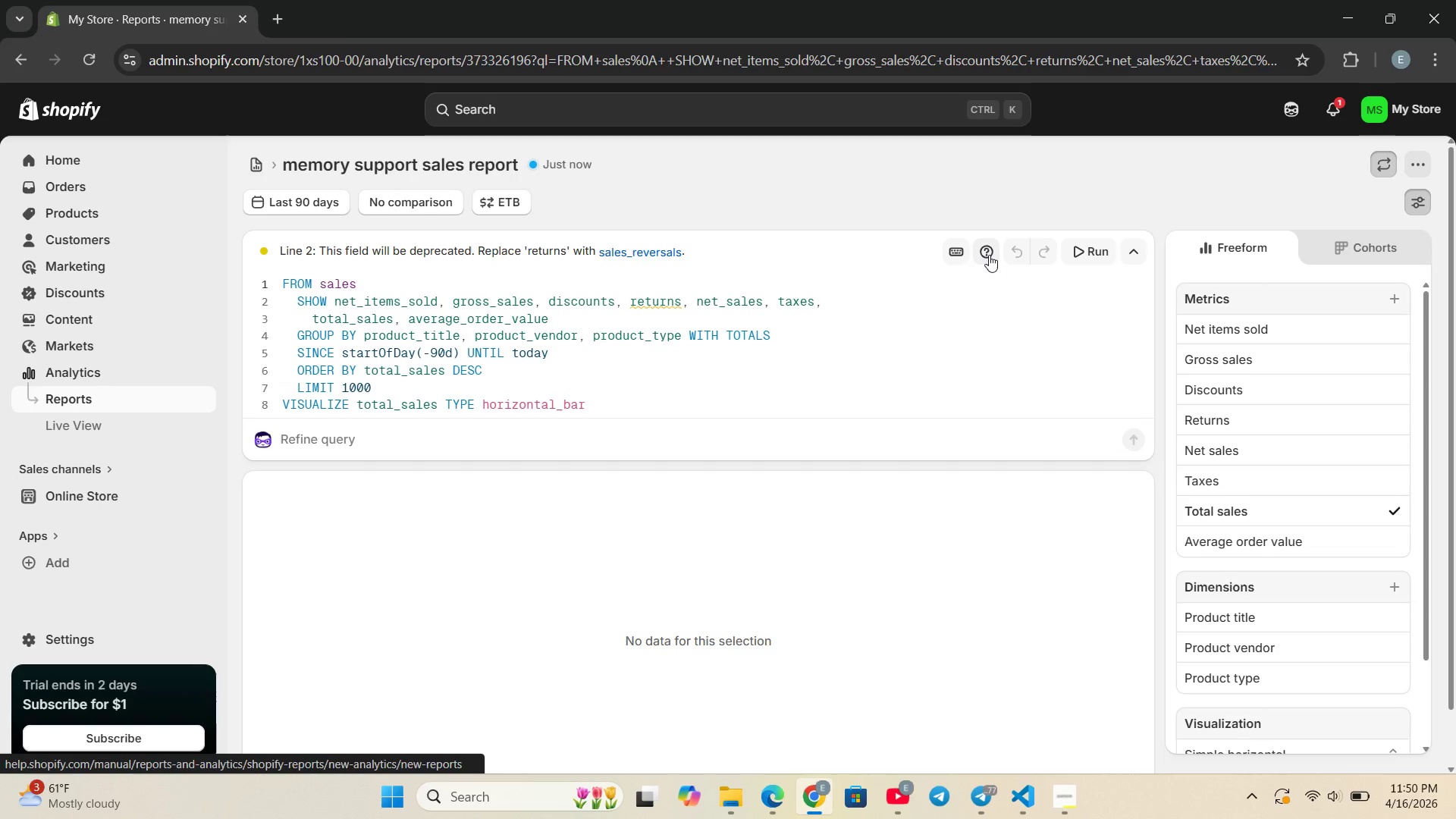 
wait(5.91)
 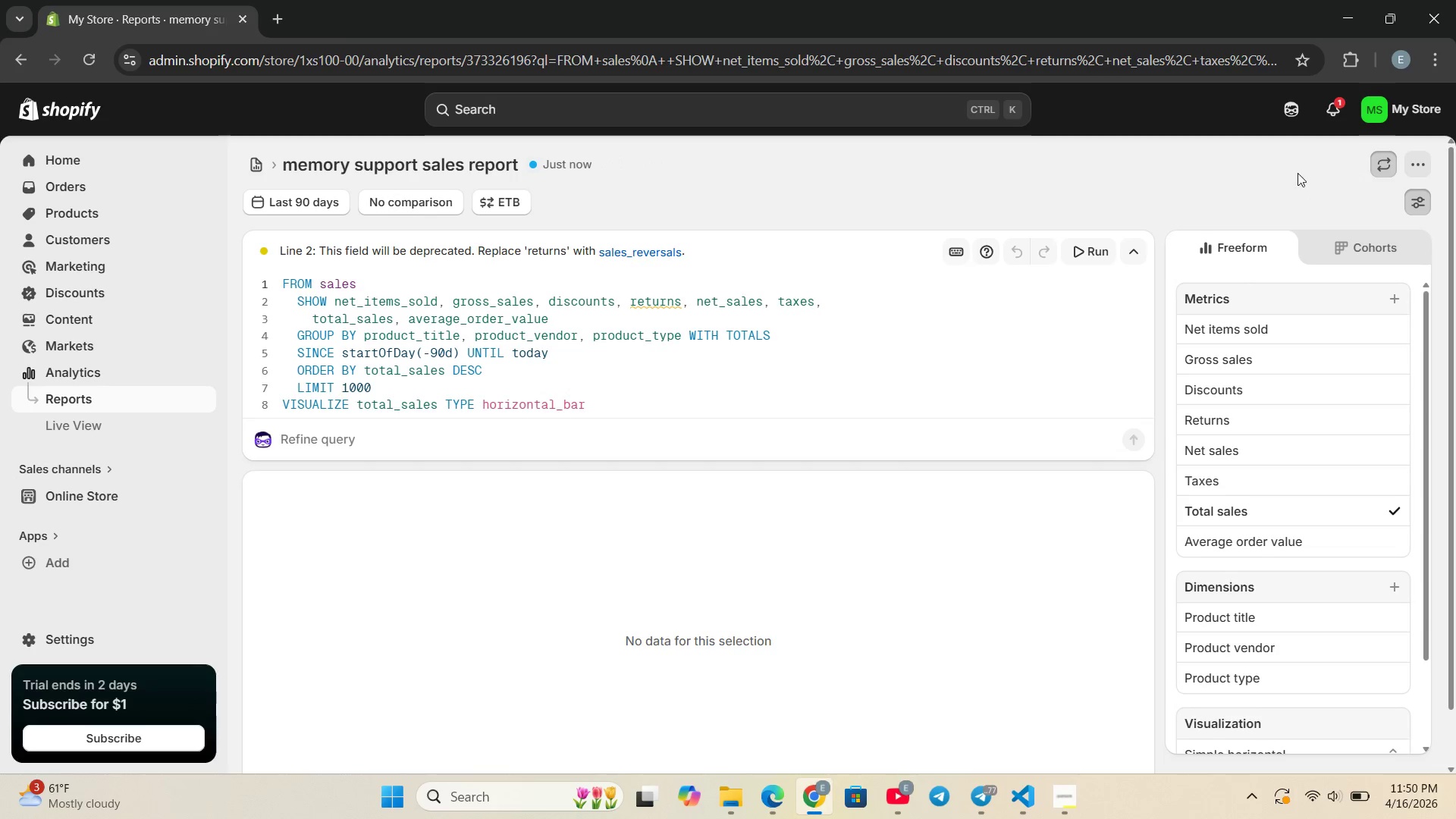 
left_click([1132, 251])
 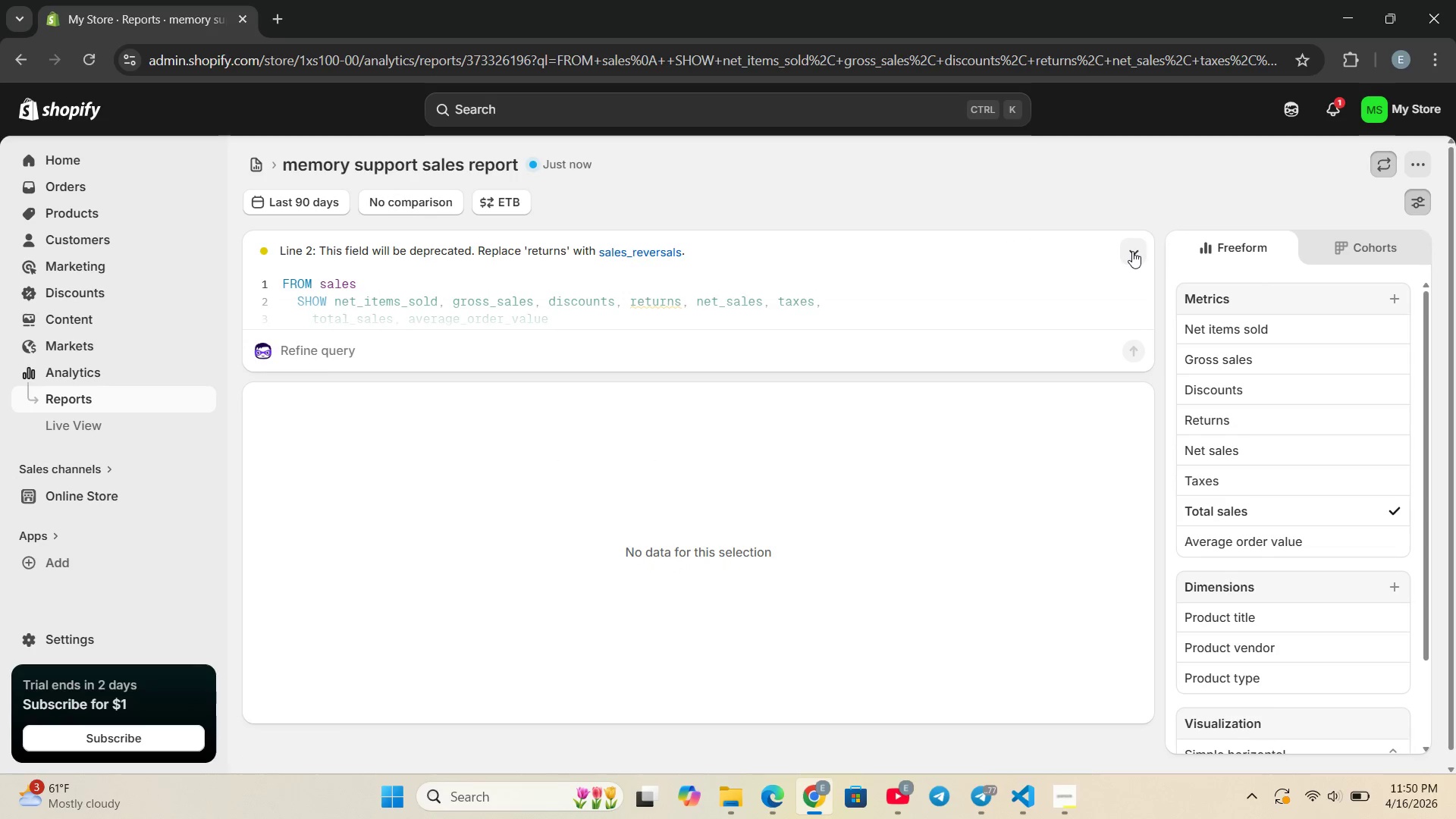 
left_click([1132, 251])
 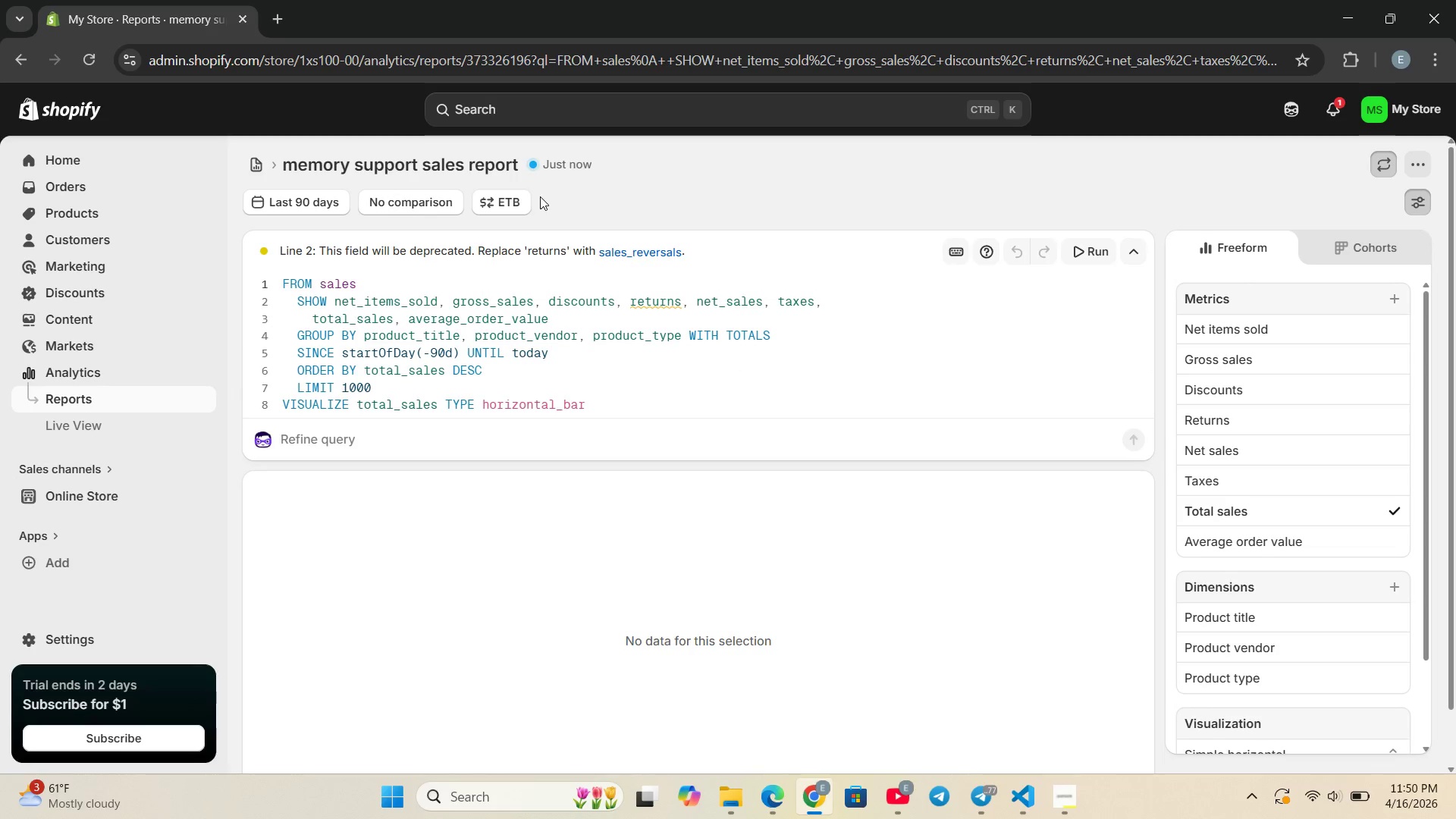 
left_click([535, 165])
 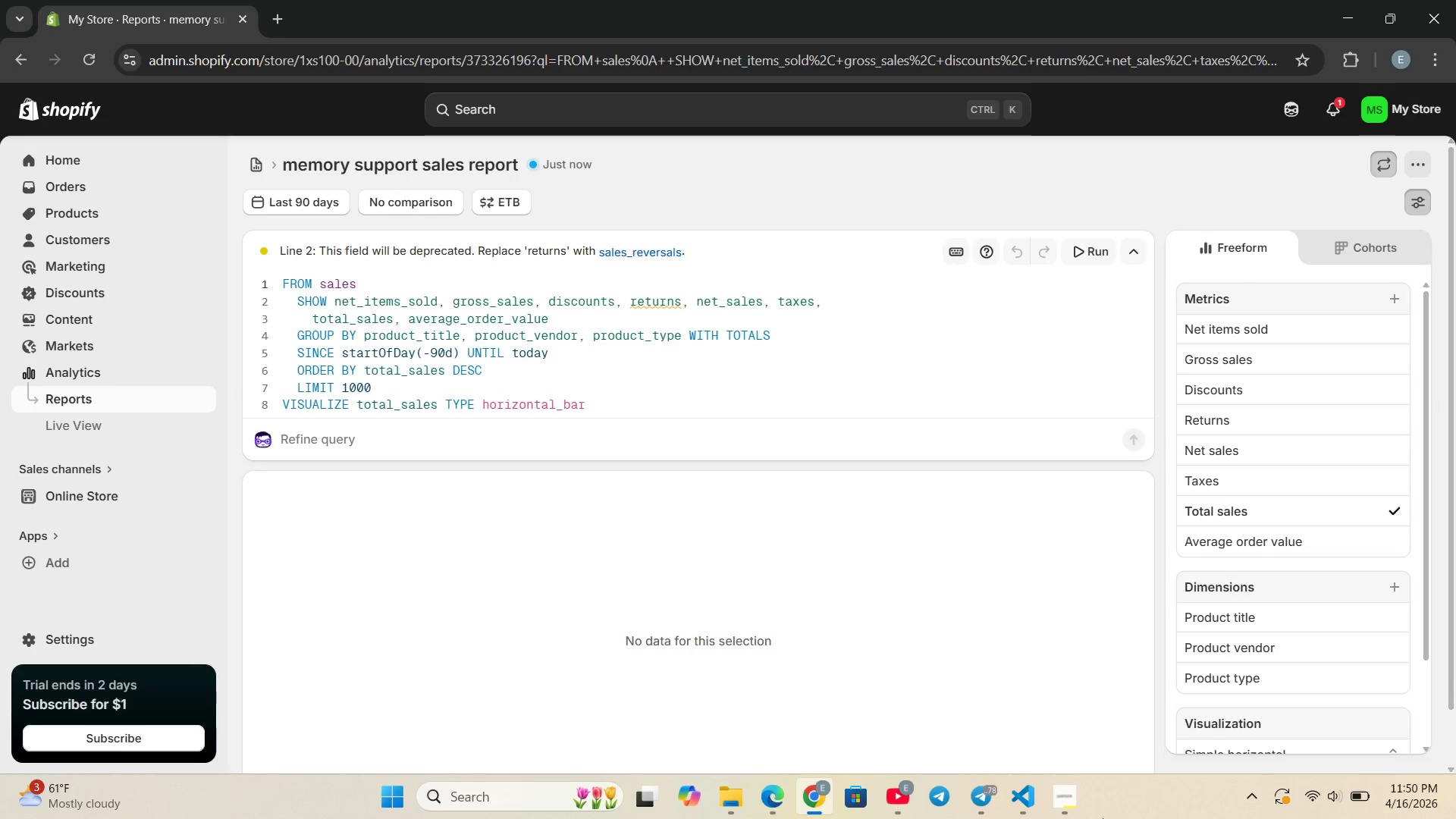 
wait(5.64)
 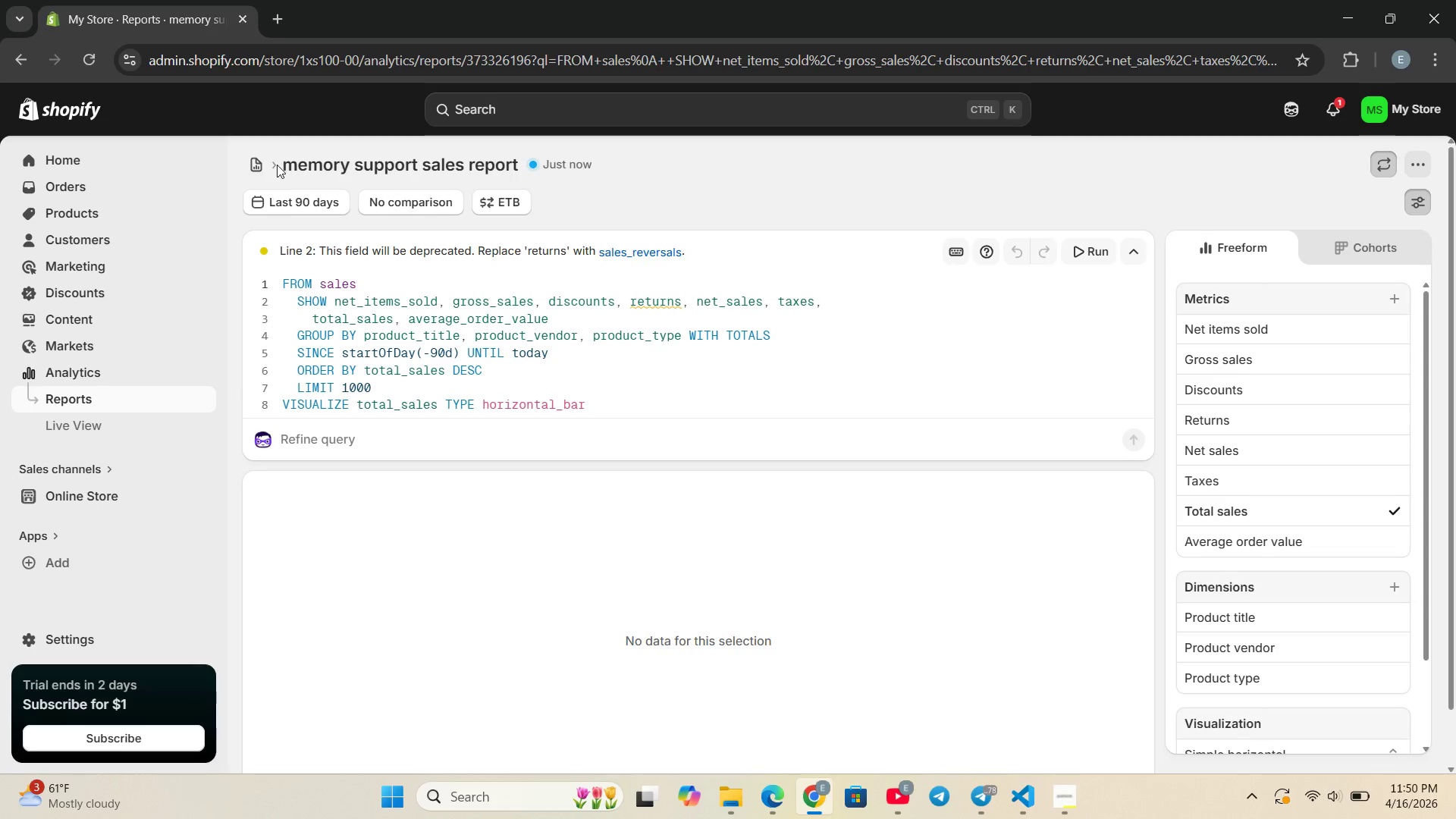 
left_click([1068, 795])